 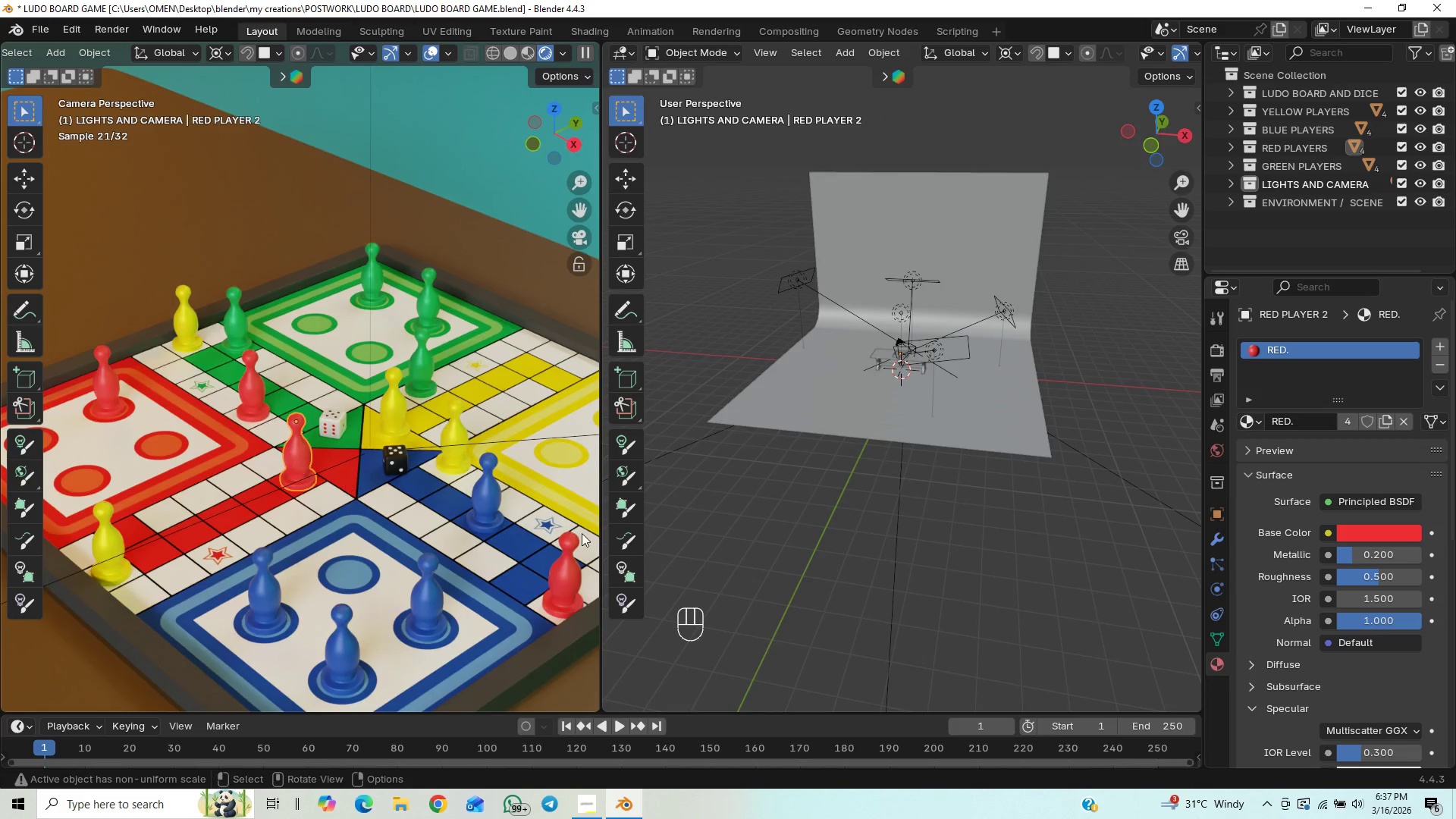 
left_click([1379, 551])
 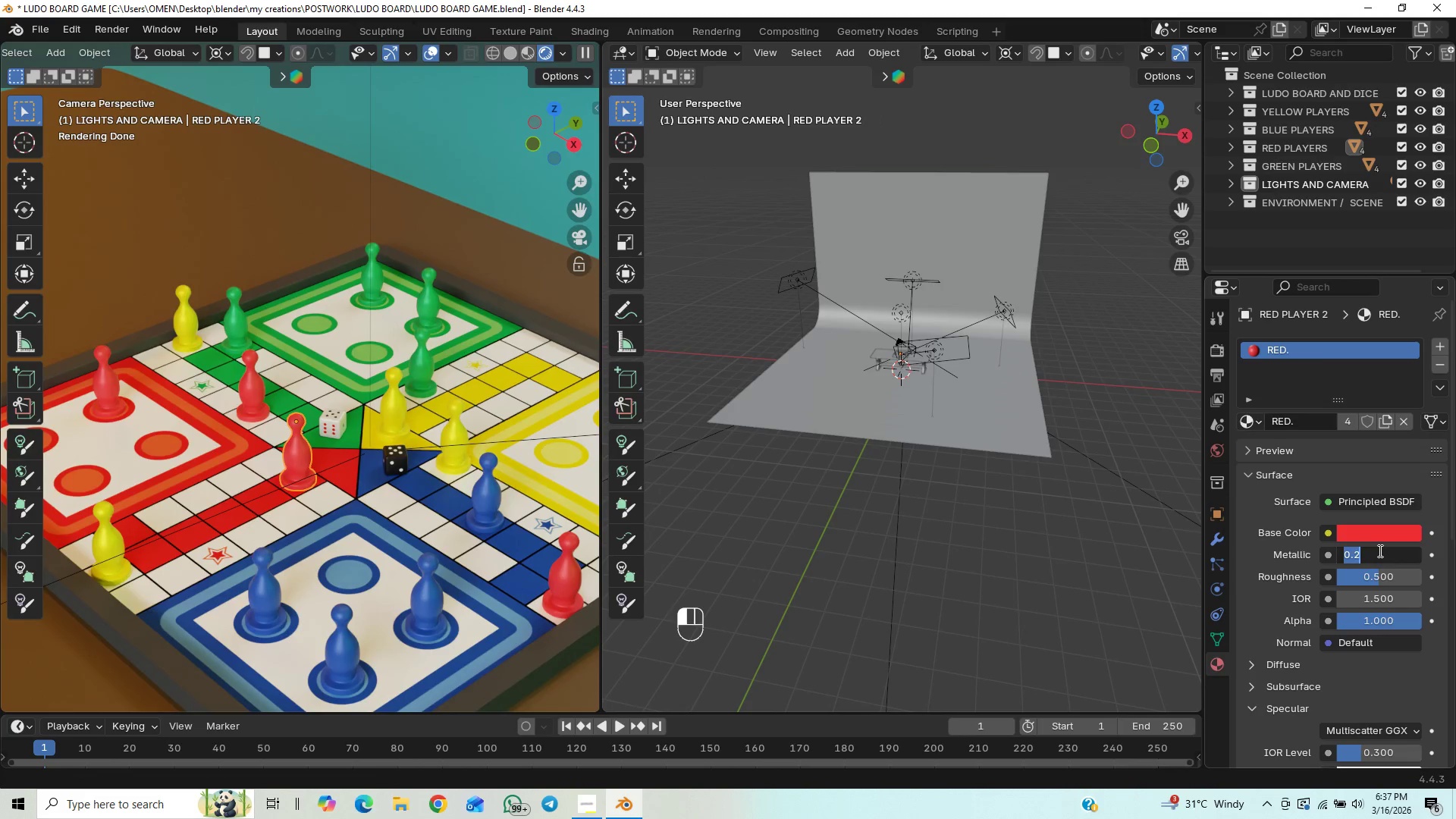 
key(0)
 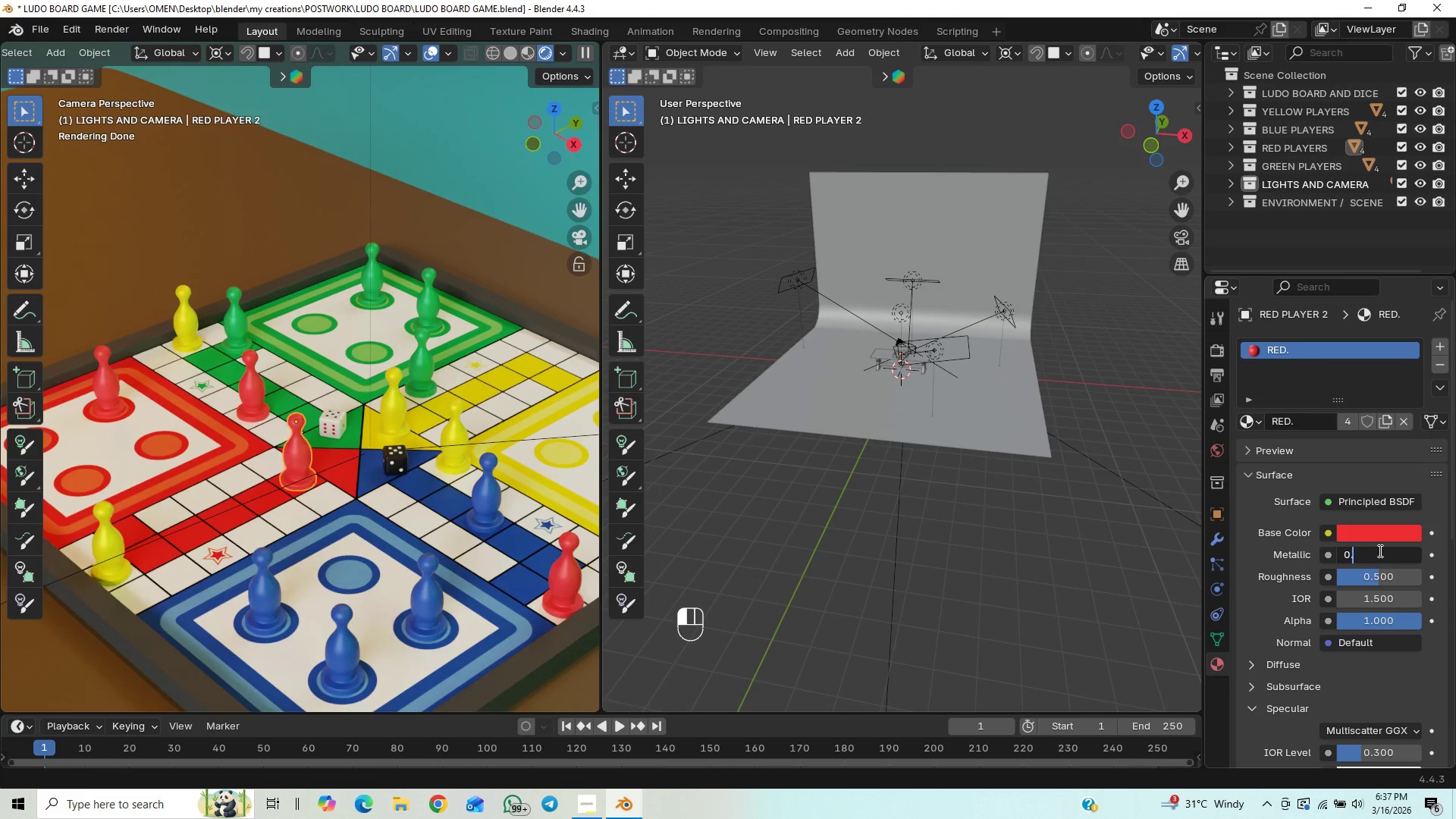 
key(Period)
 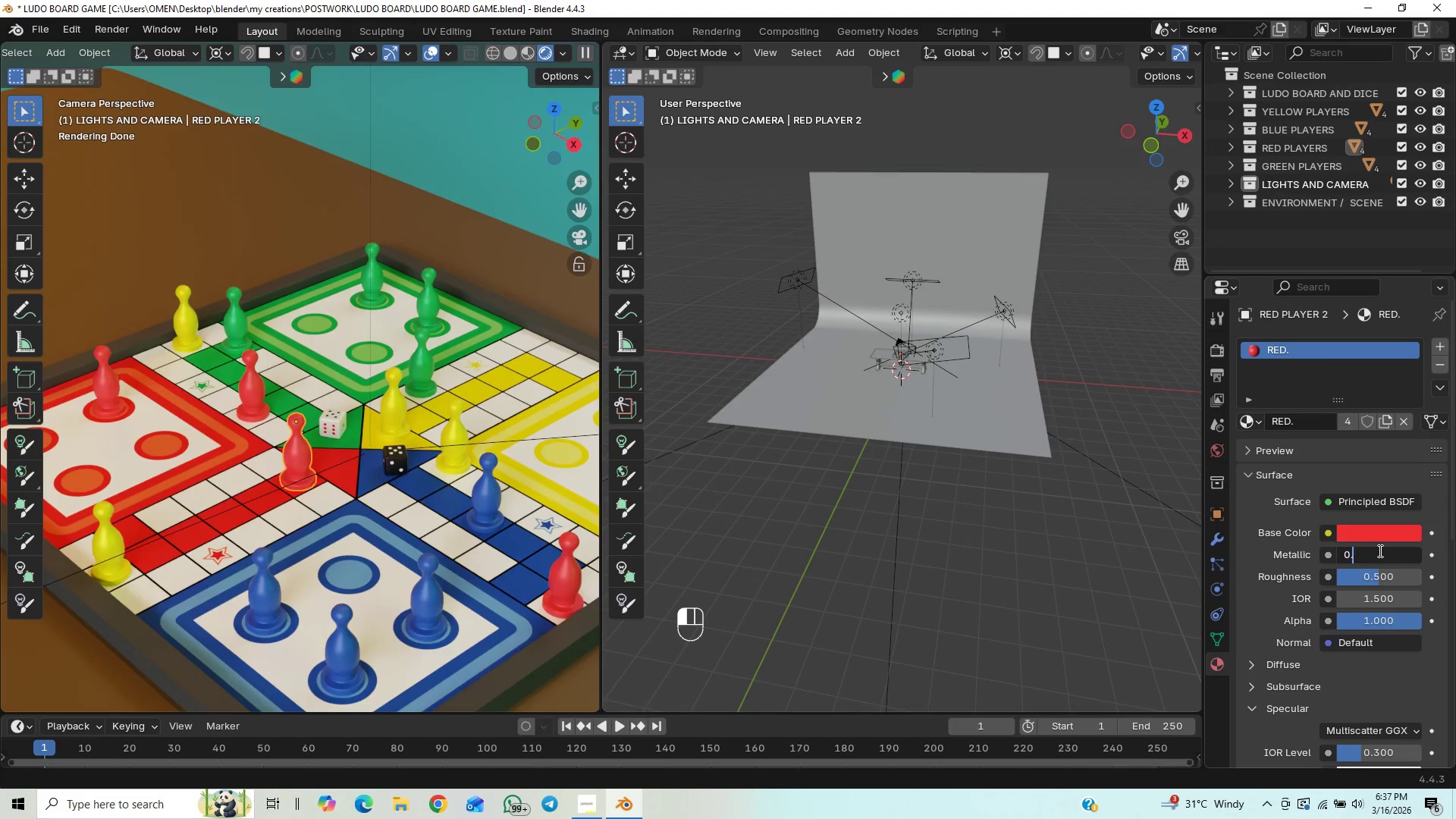 
key(4)
 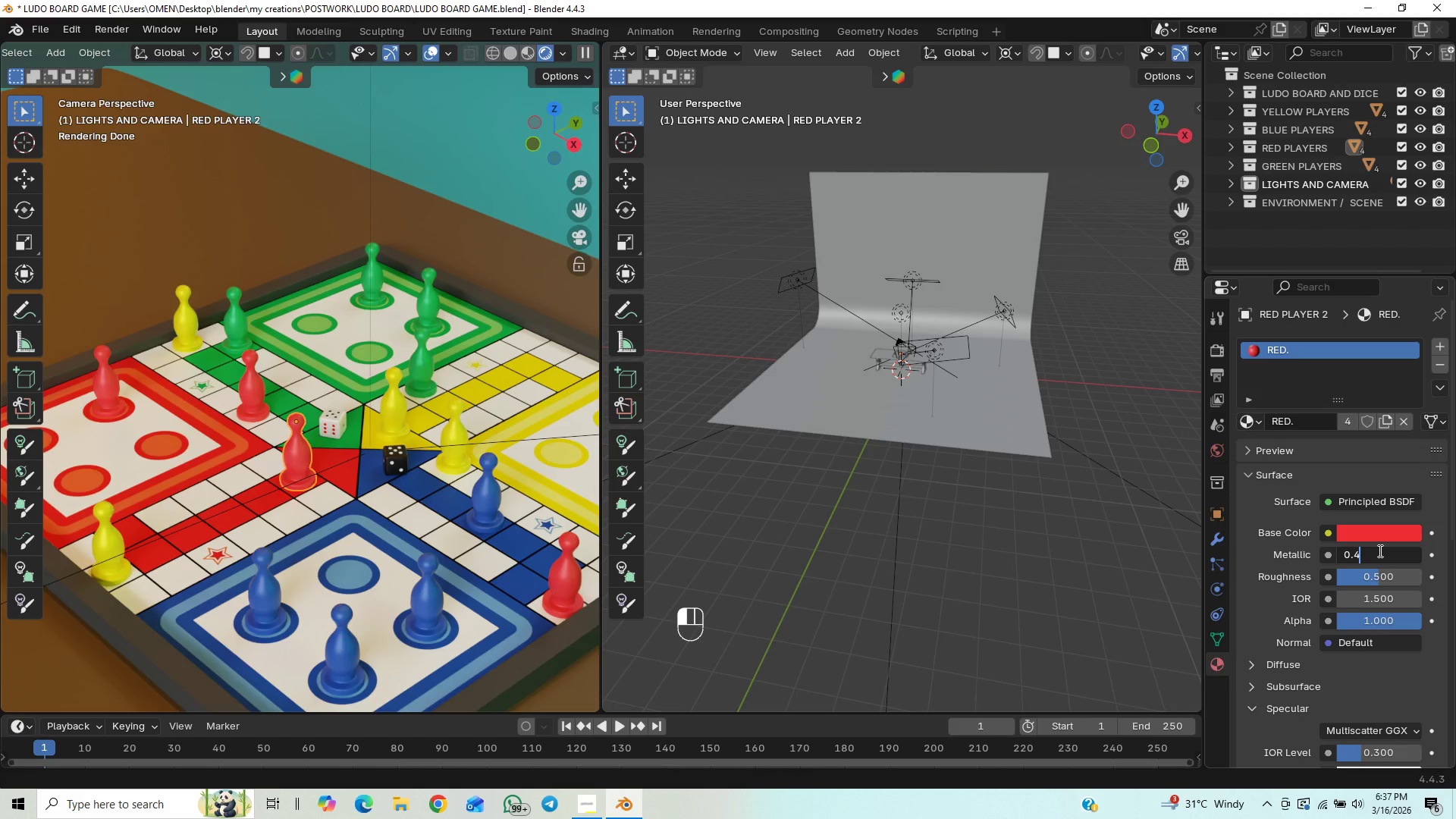 
key(Enter)
 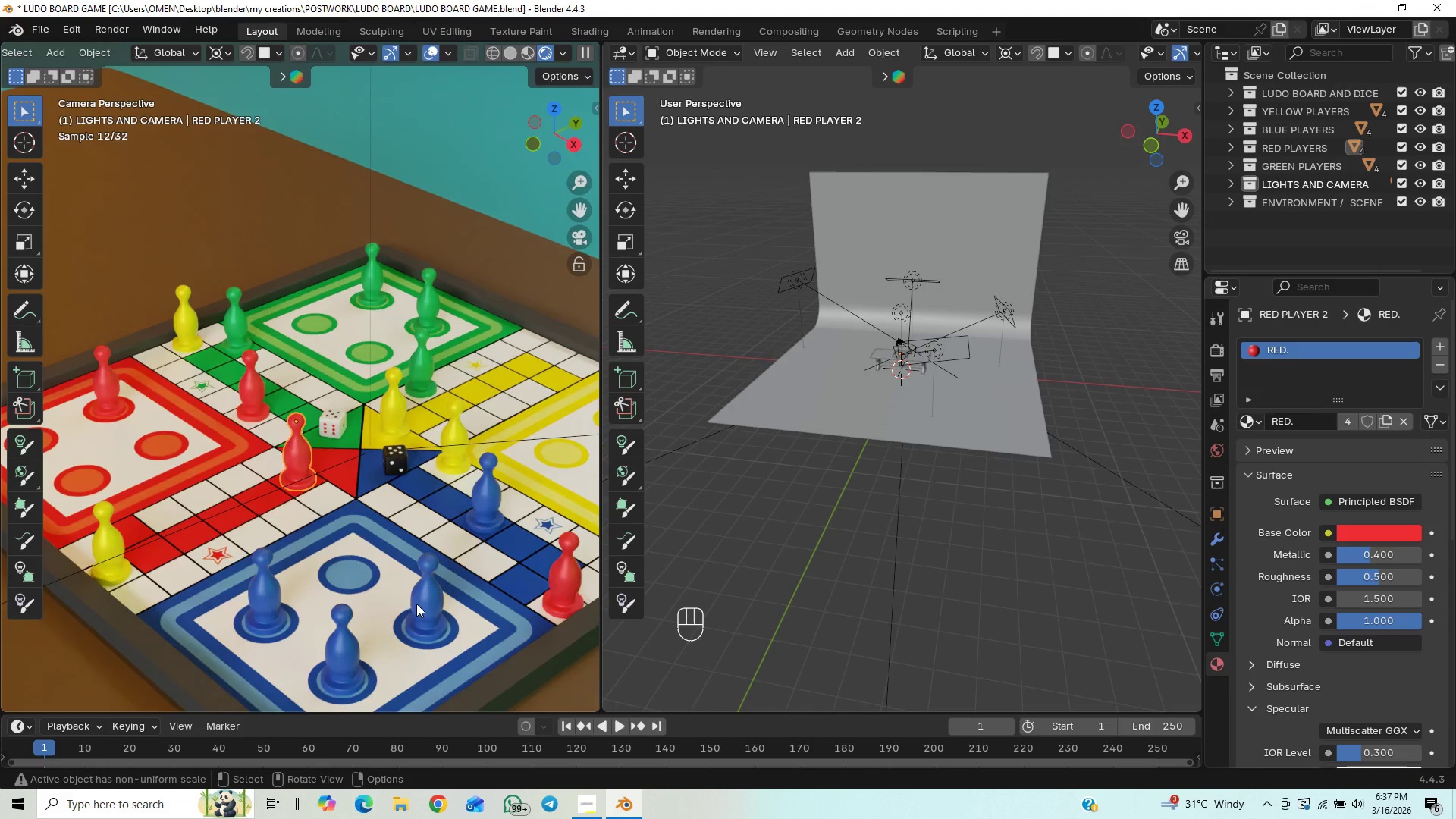 
left_click([425, 610])
 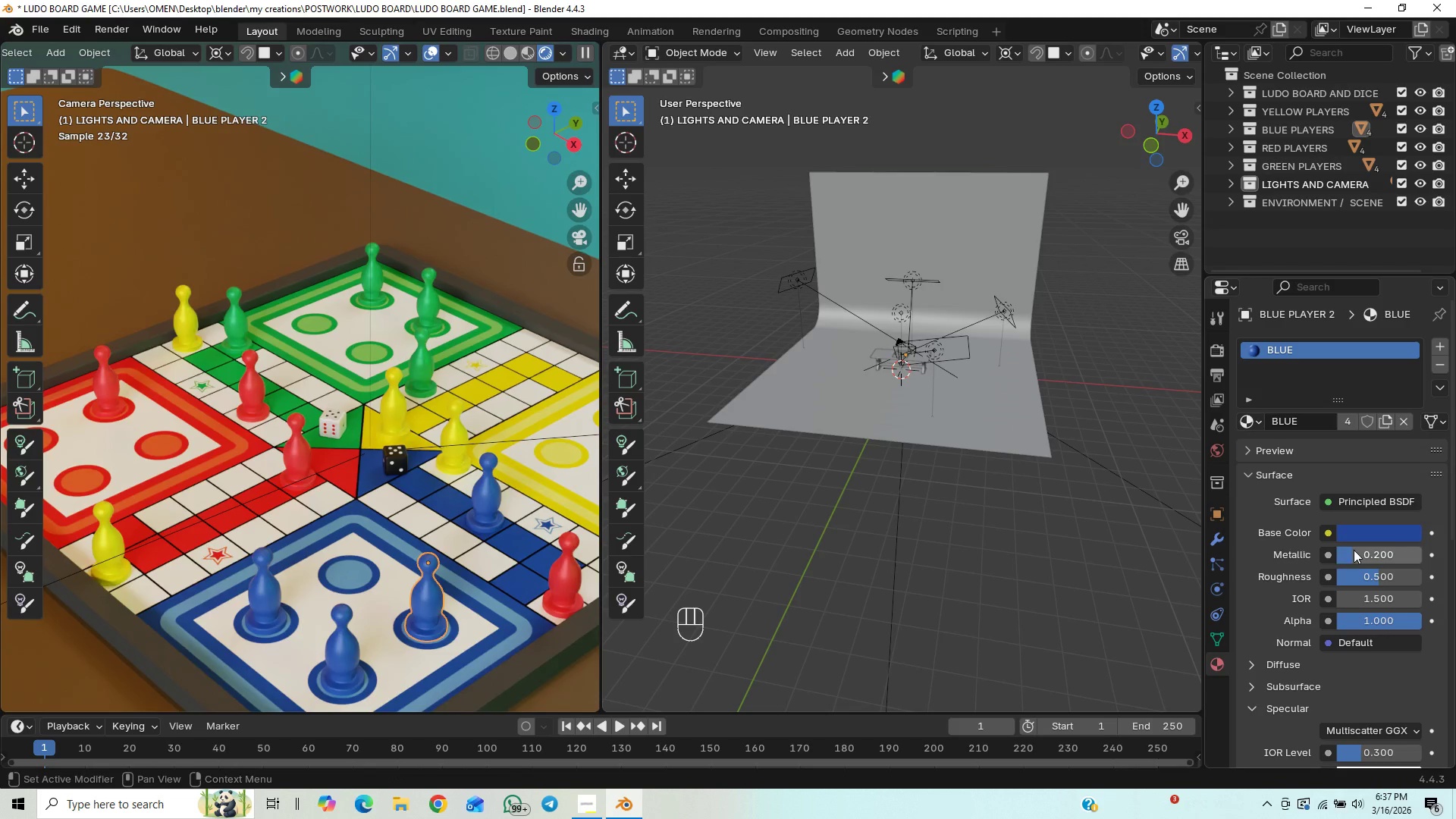 
left_click([1354, 550])
 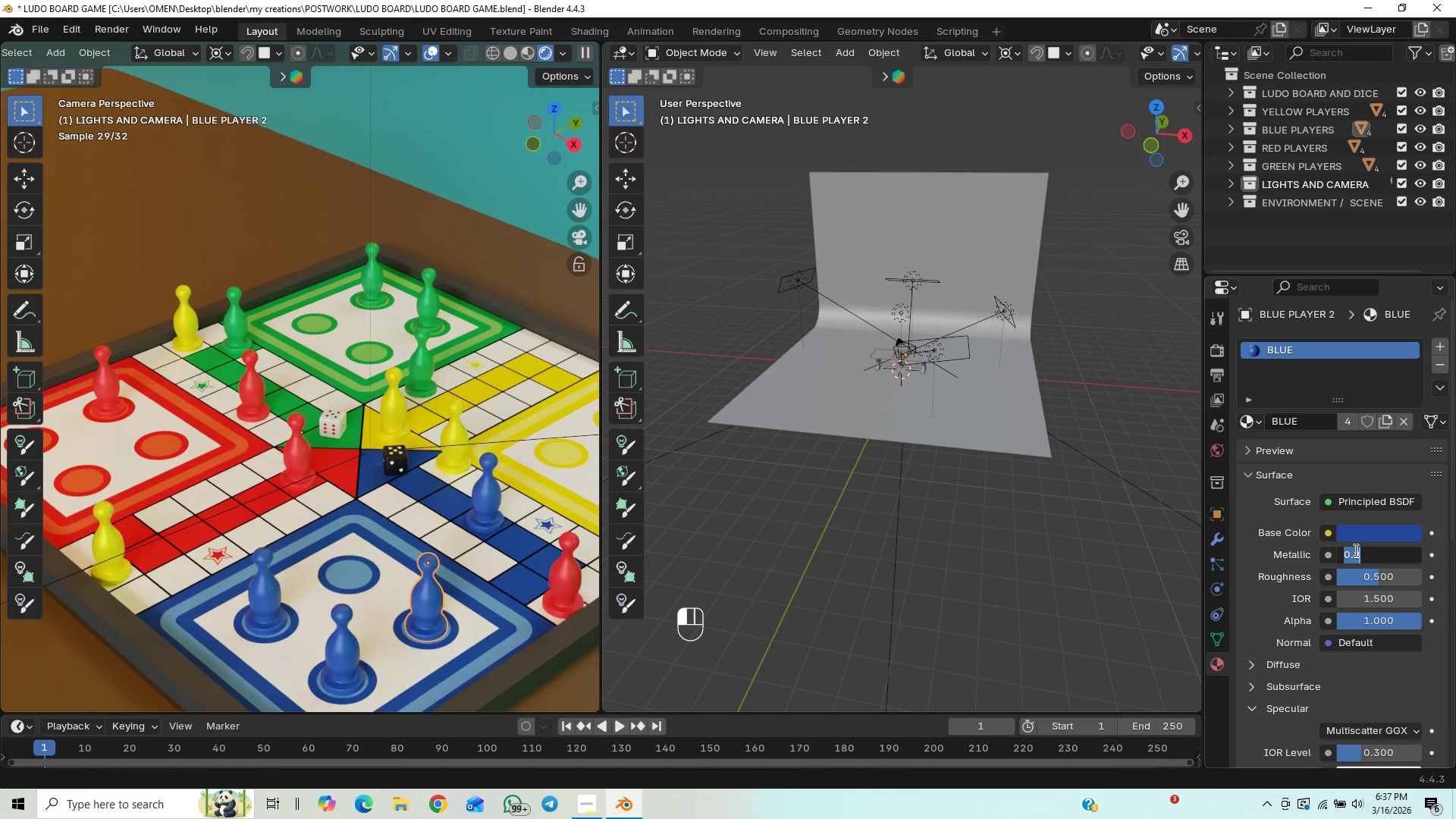 
key(0)
 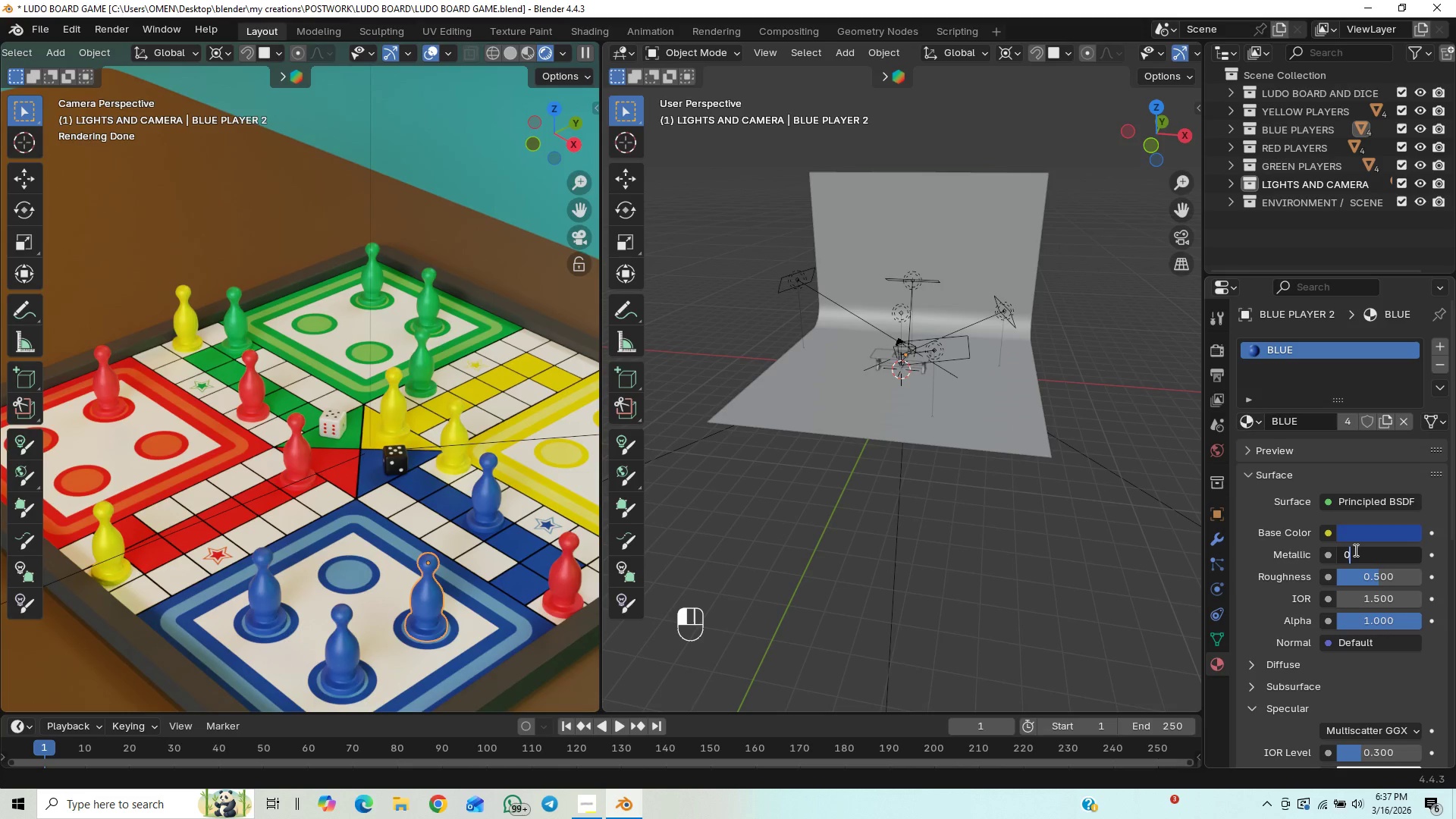 
key(Period)
 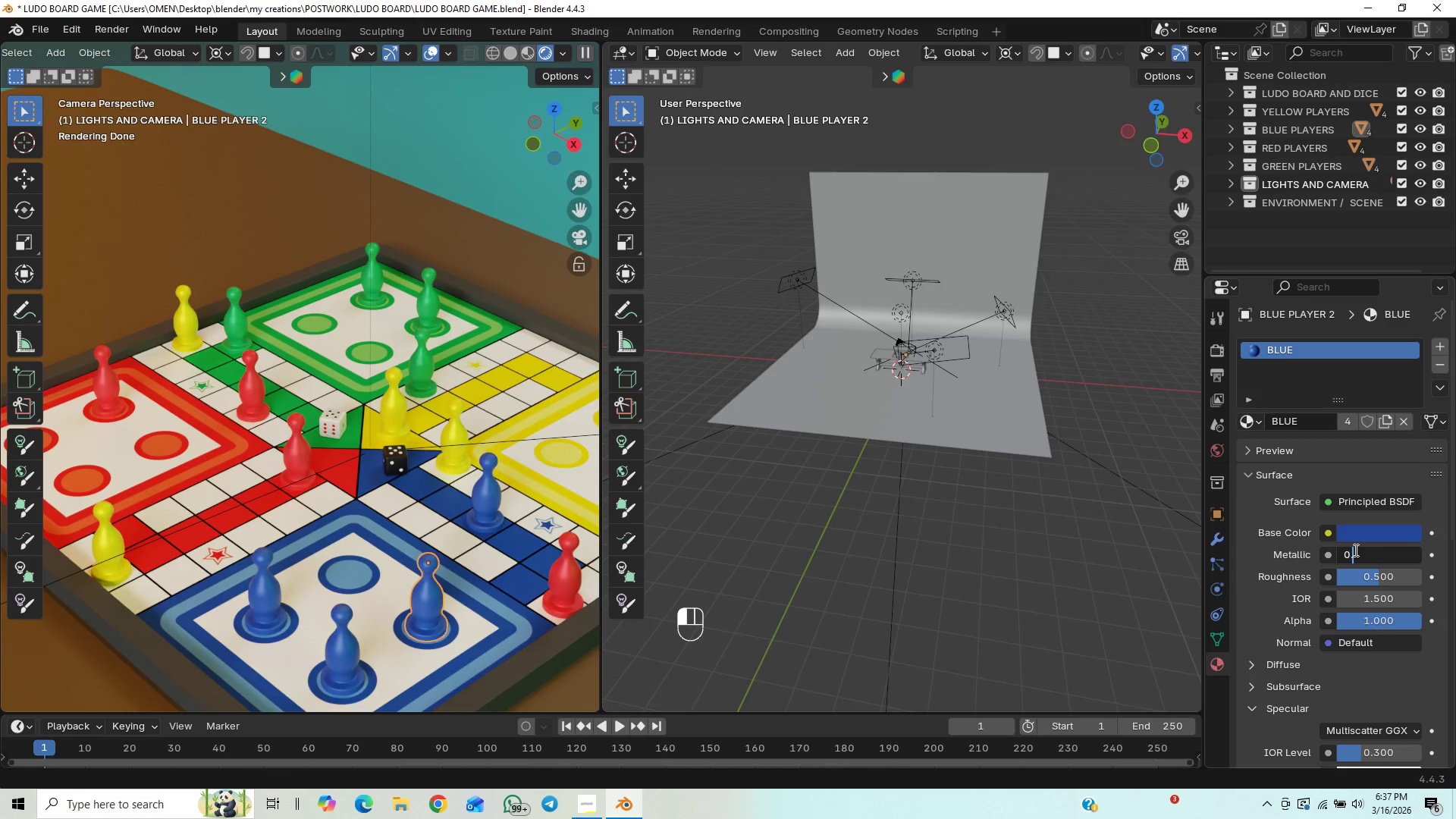 
key(4)
 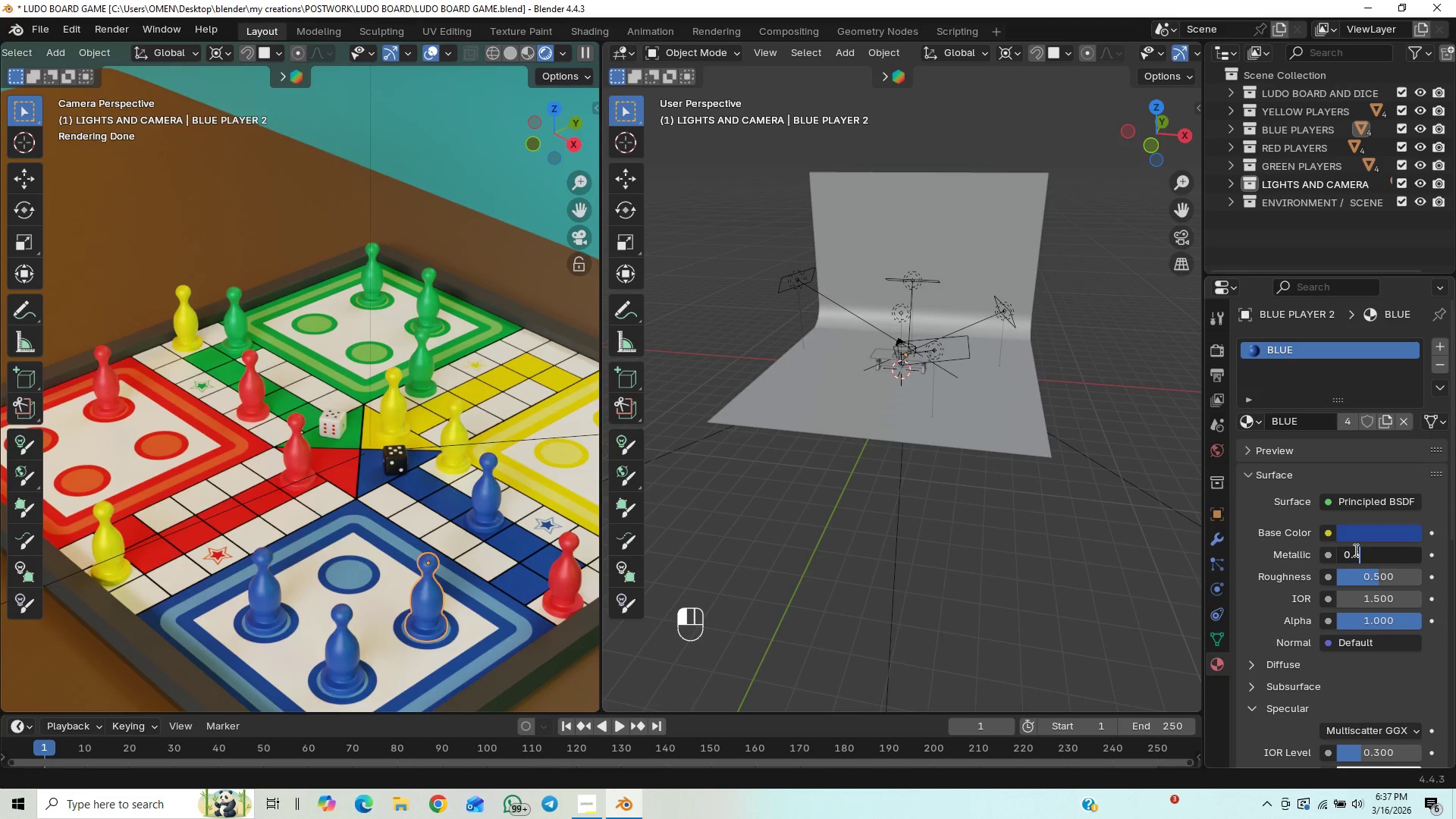 
key(Enter)
 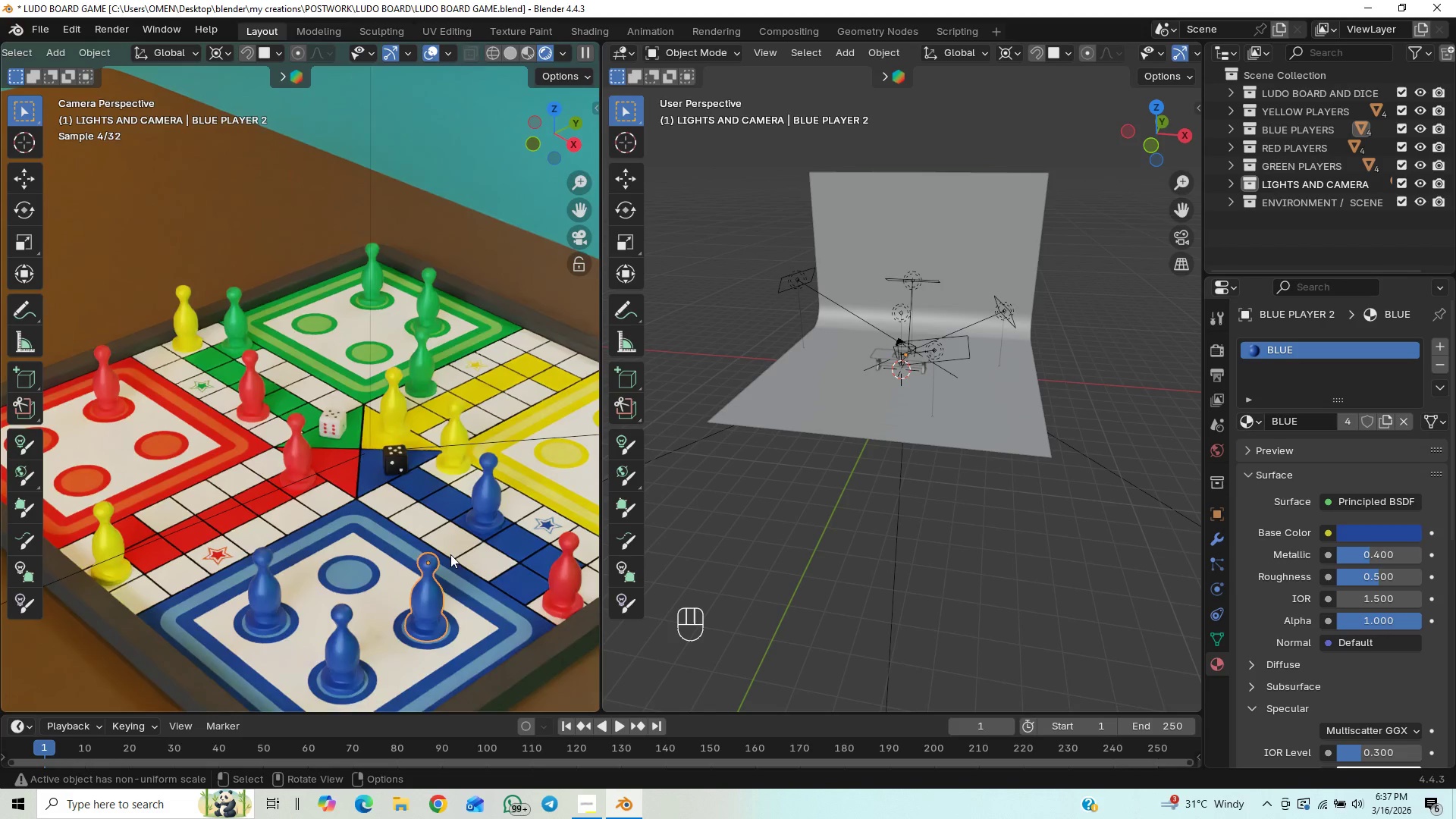 
left_click([483, 497])
 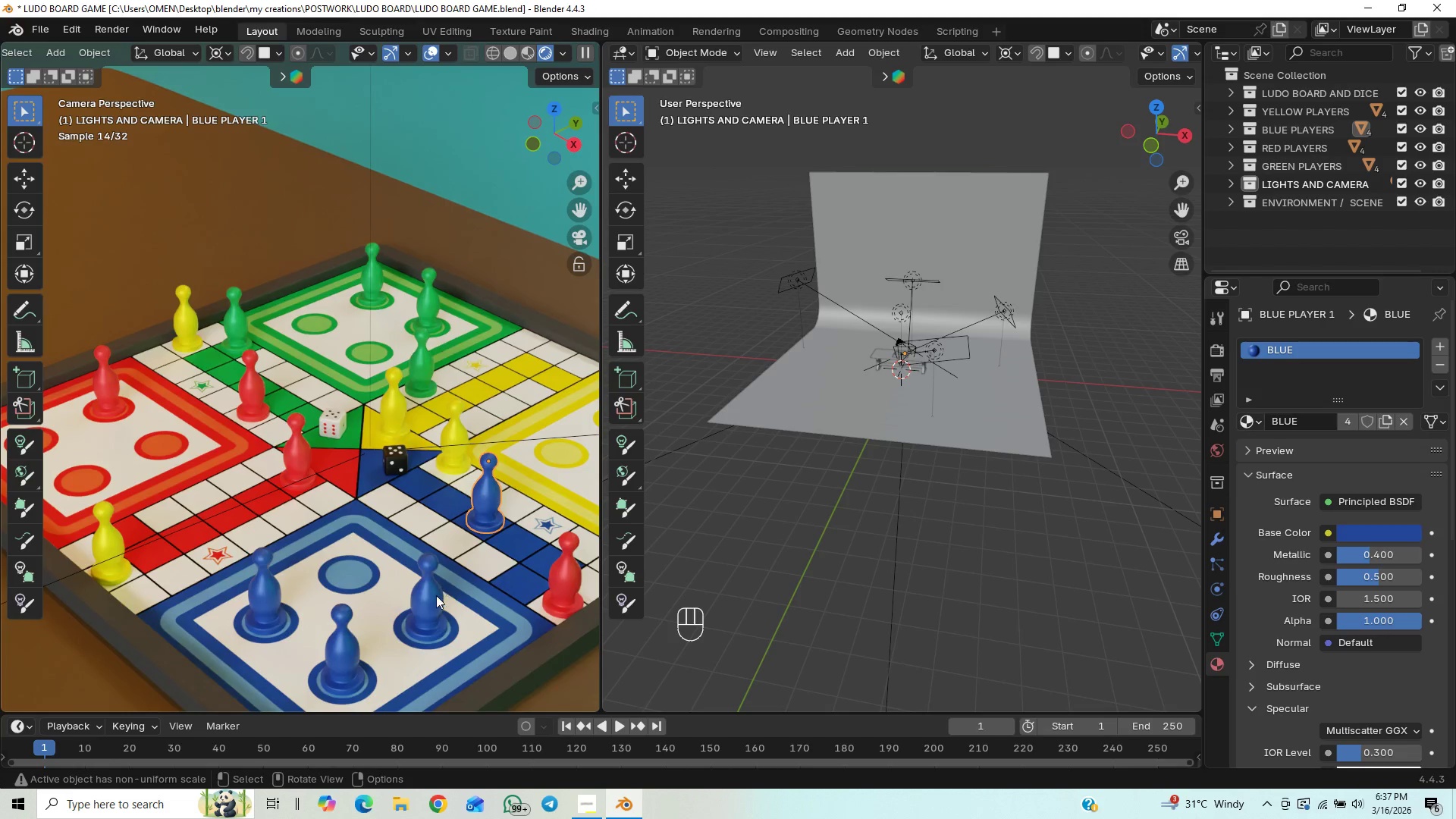 
left_click([343, 646])
 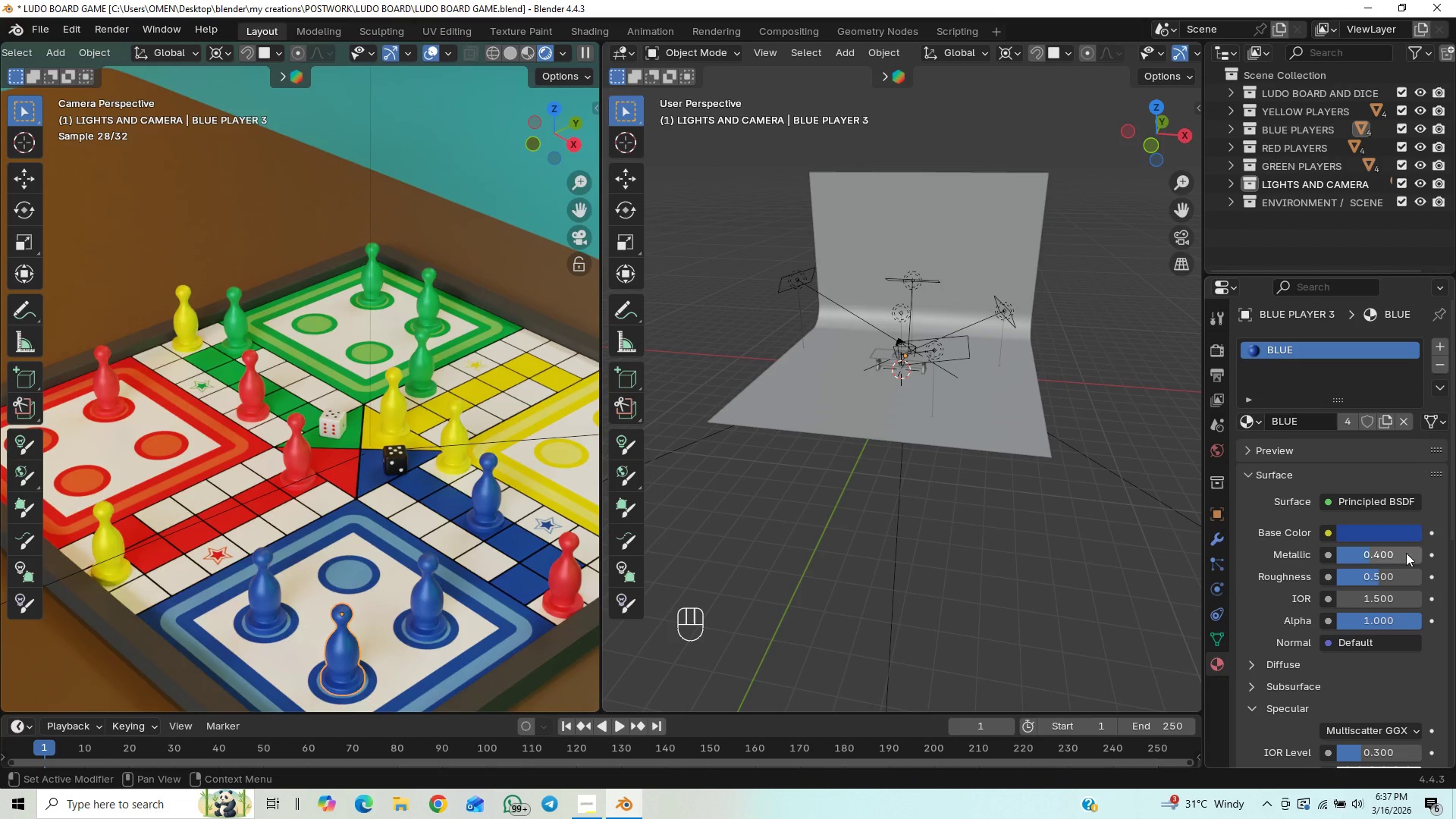 
left_click_drag(start_coordinate=[1380, 556], to_coordinate=[270, 548])
 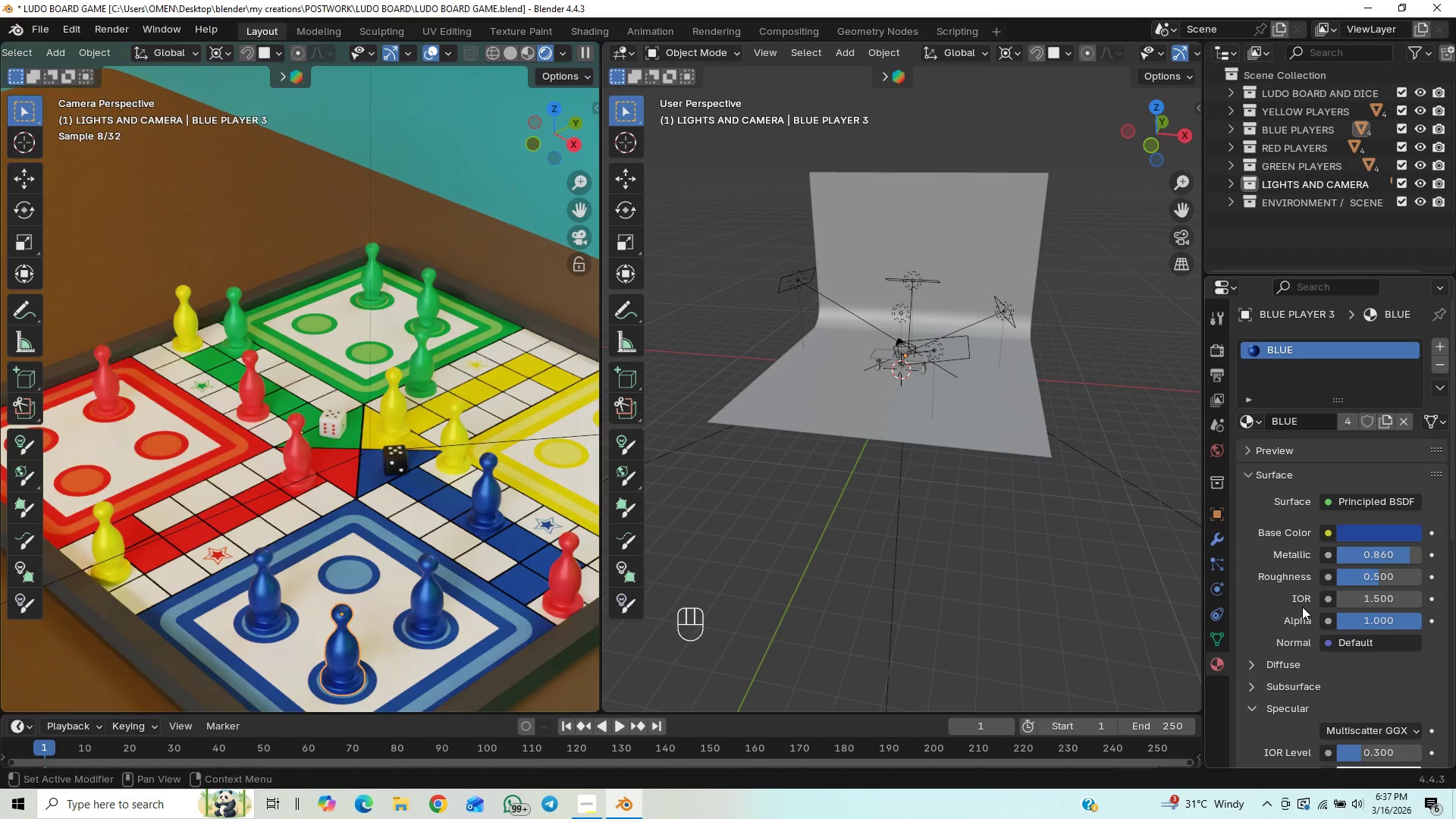 
hold_key(key=ControlLeft, duration=1.5)
 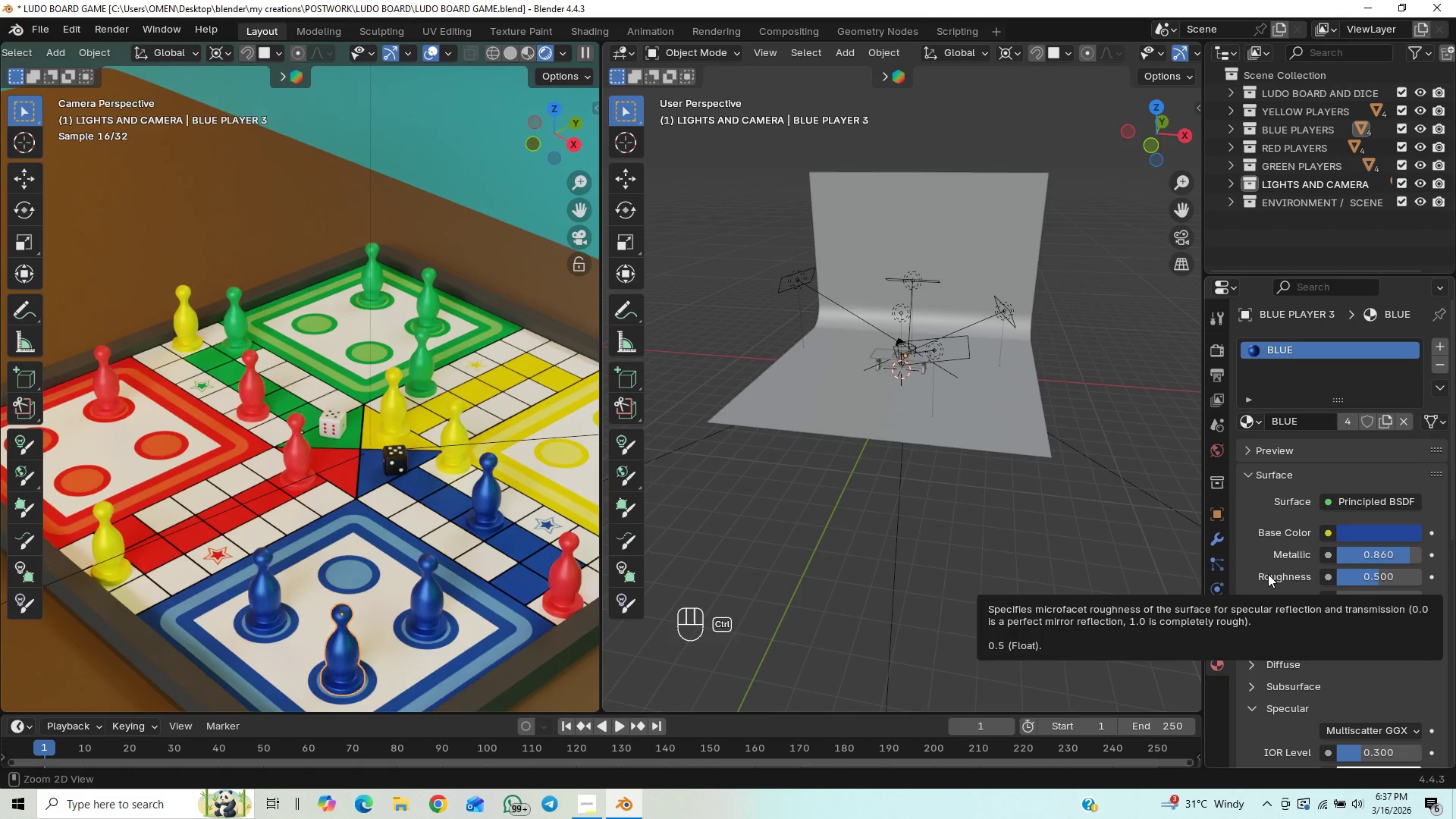 
key(Control+Z)
 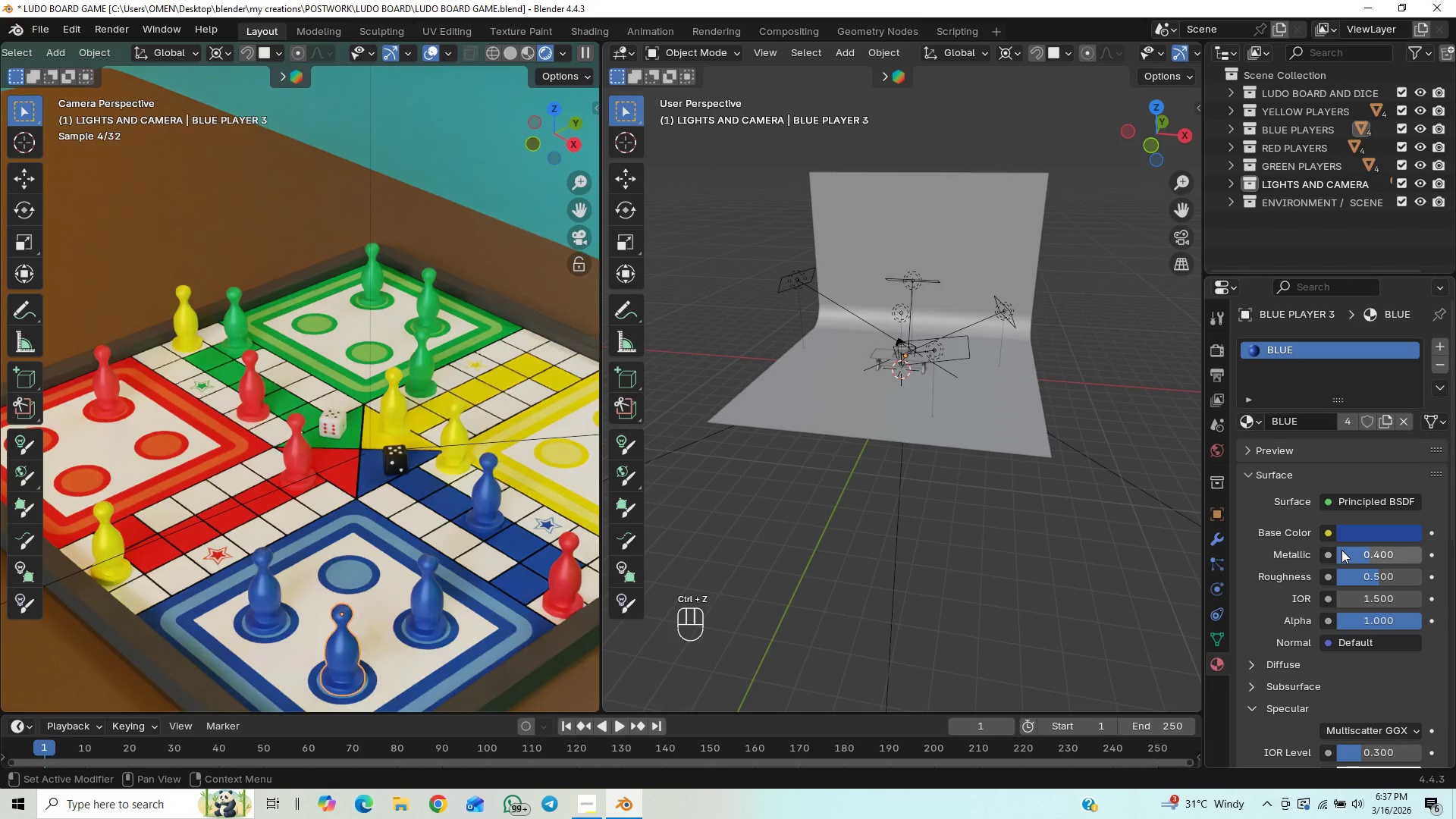 
left_click([1399, 551])
 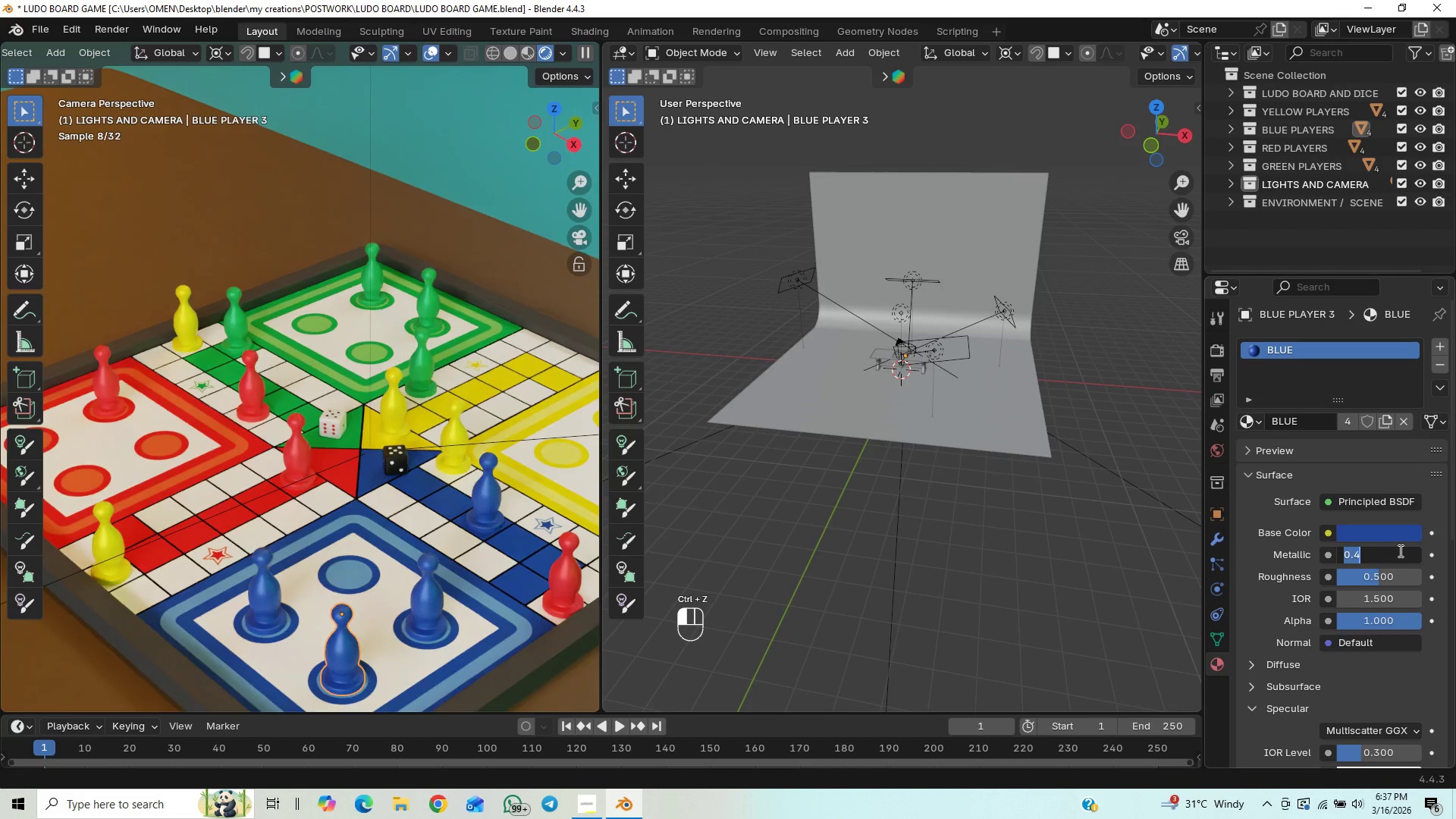 
key(0)
 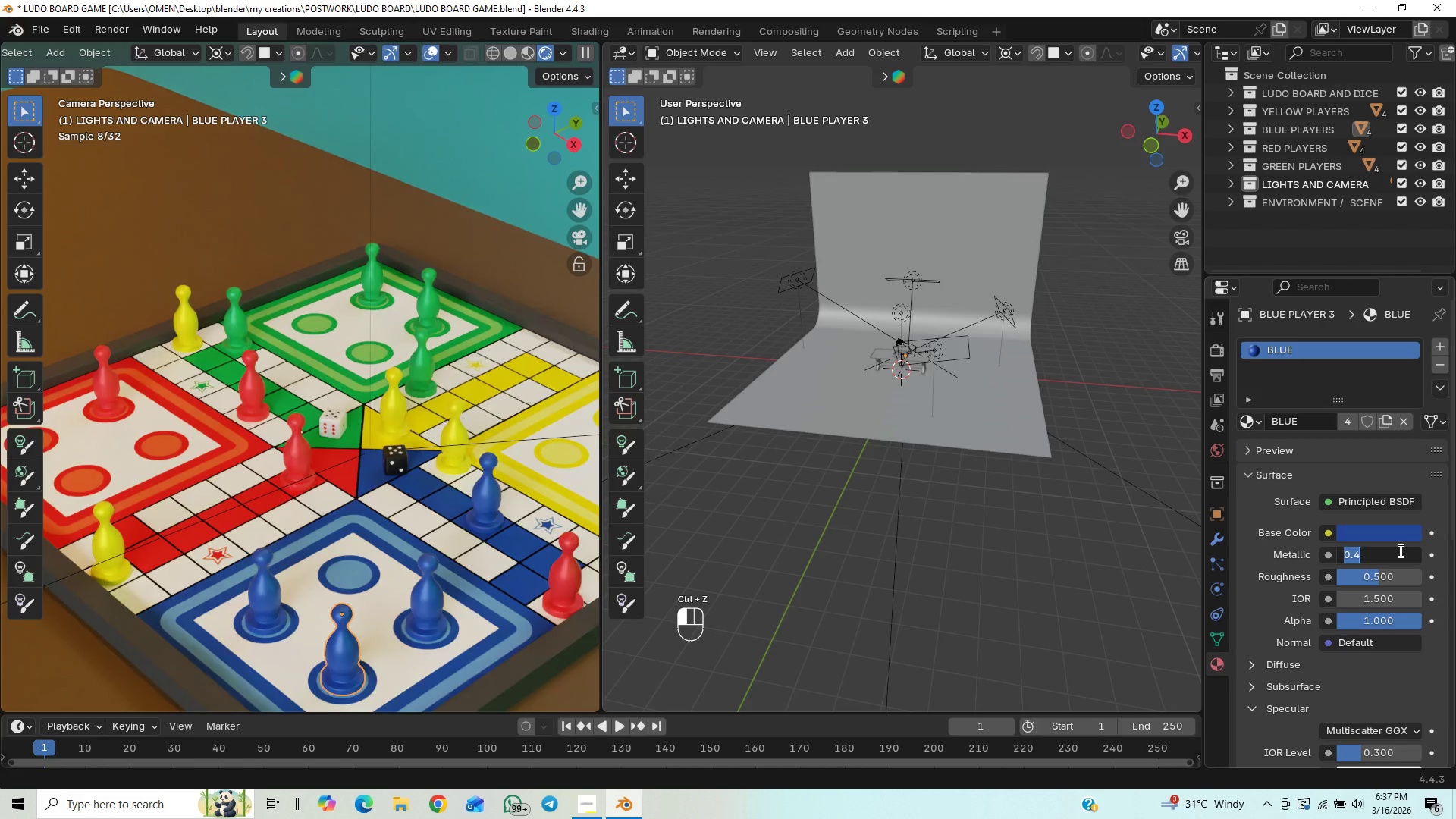 
key(Period)
 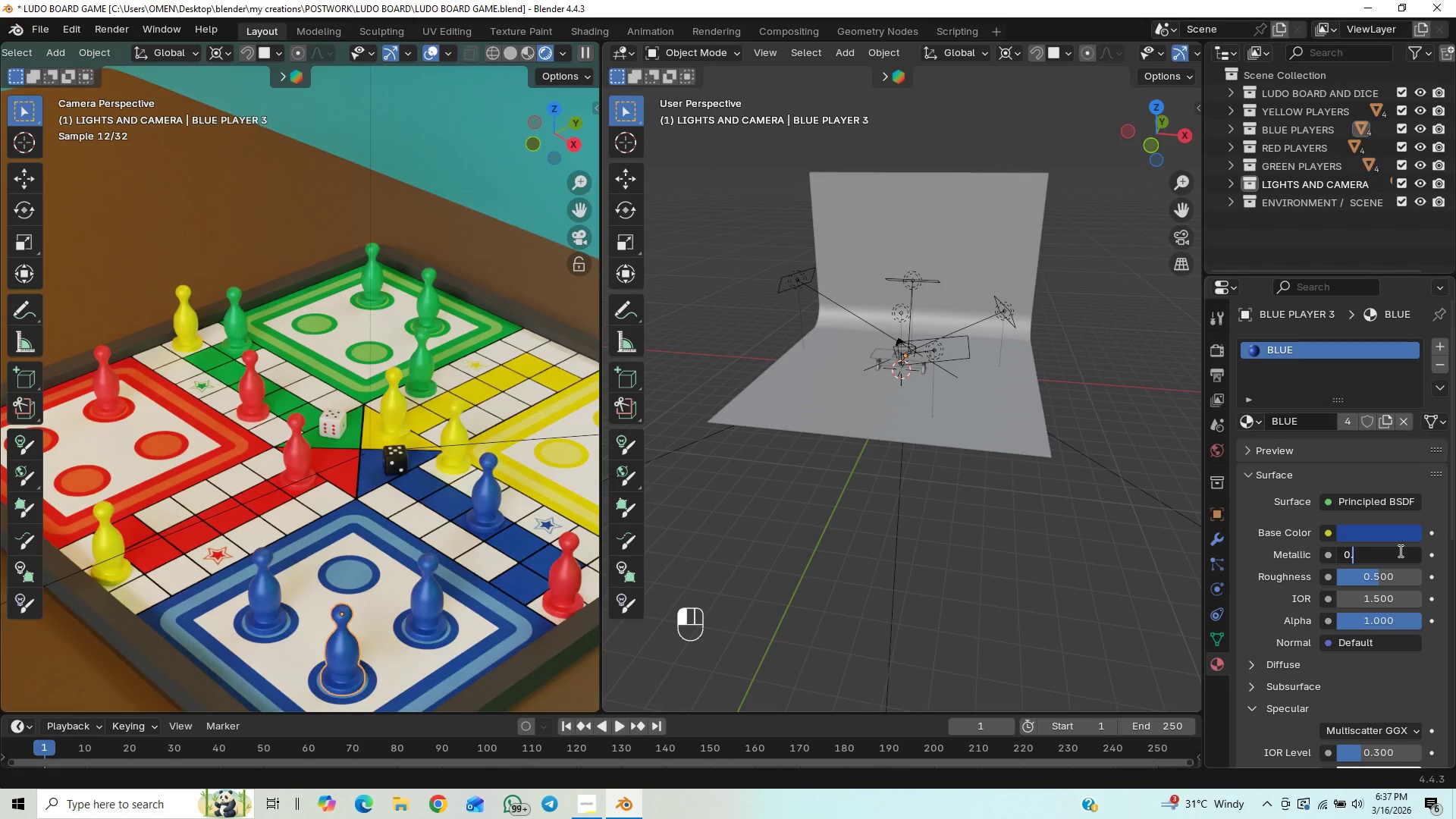 
key(5)
 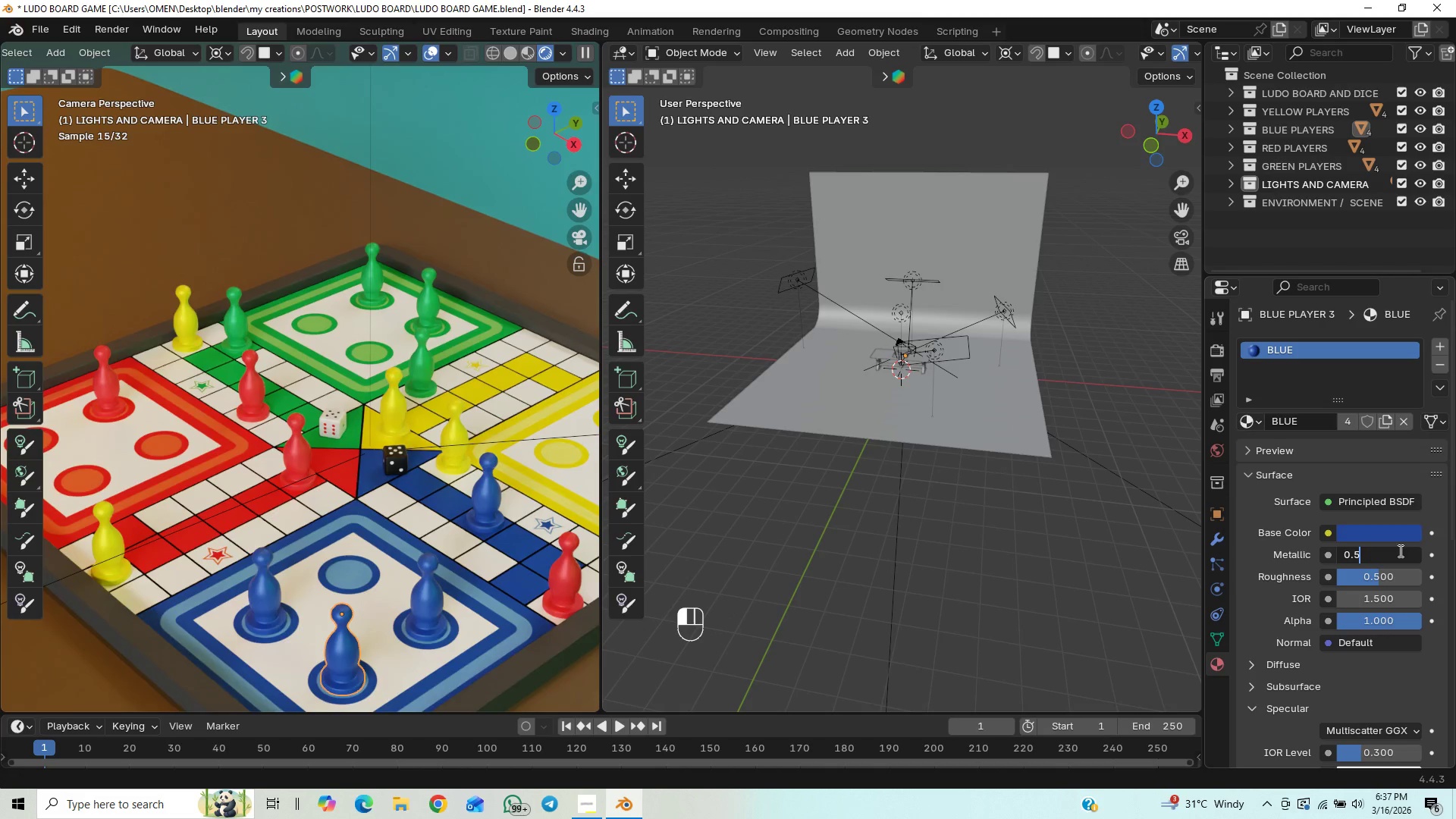 
key(Enter)
 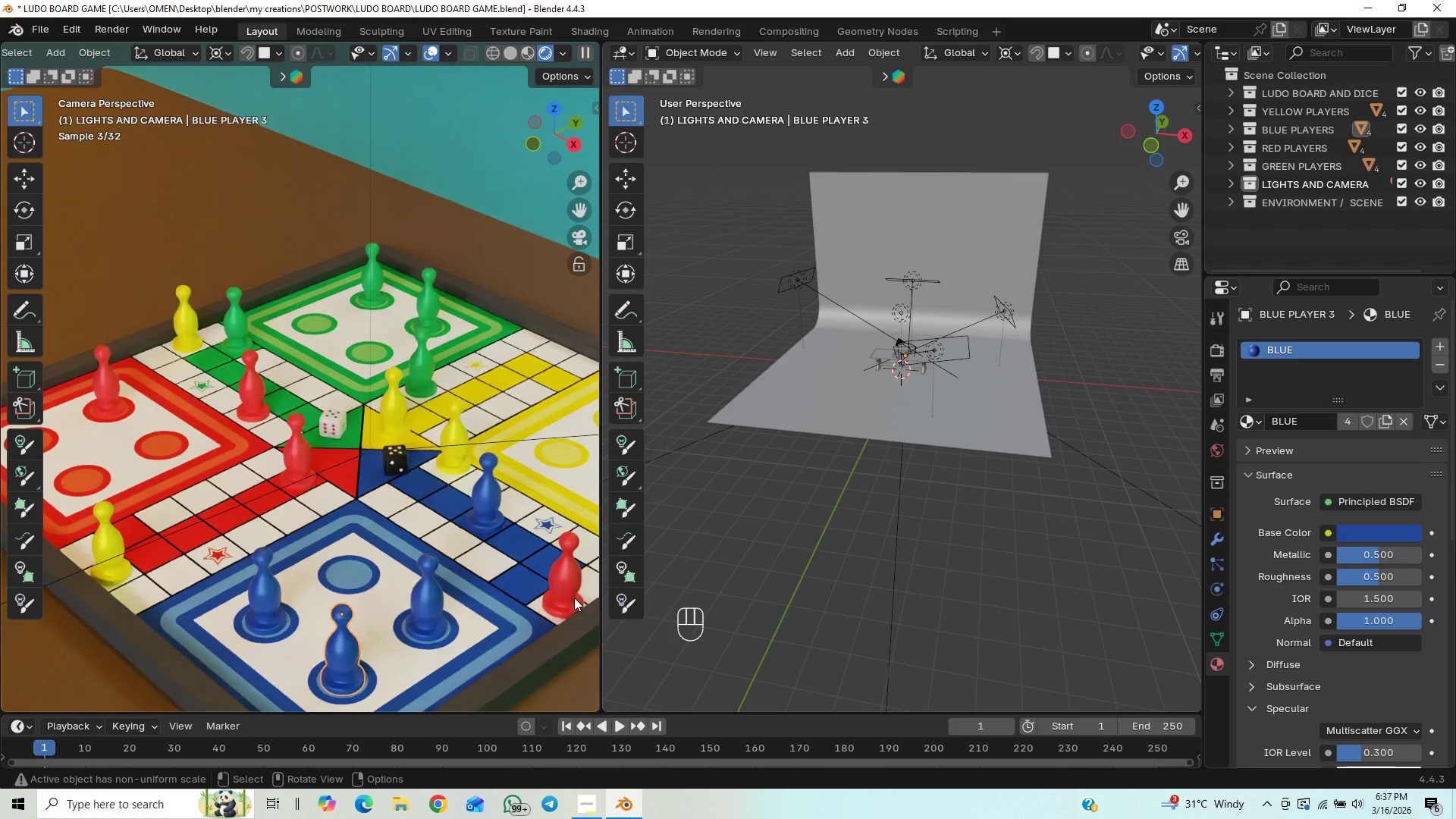 
left_click([573, 596])
 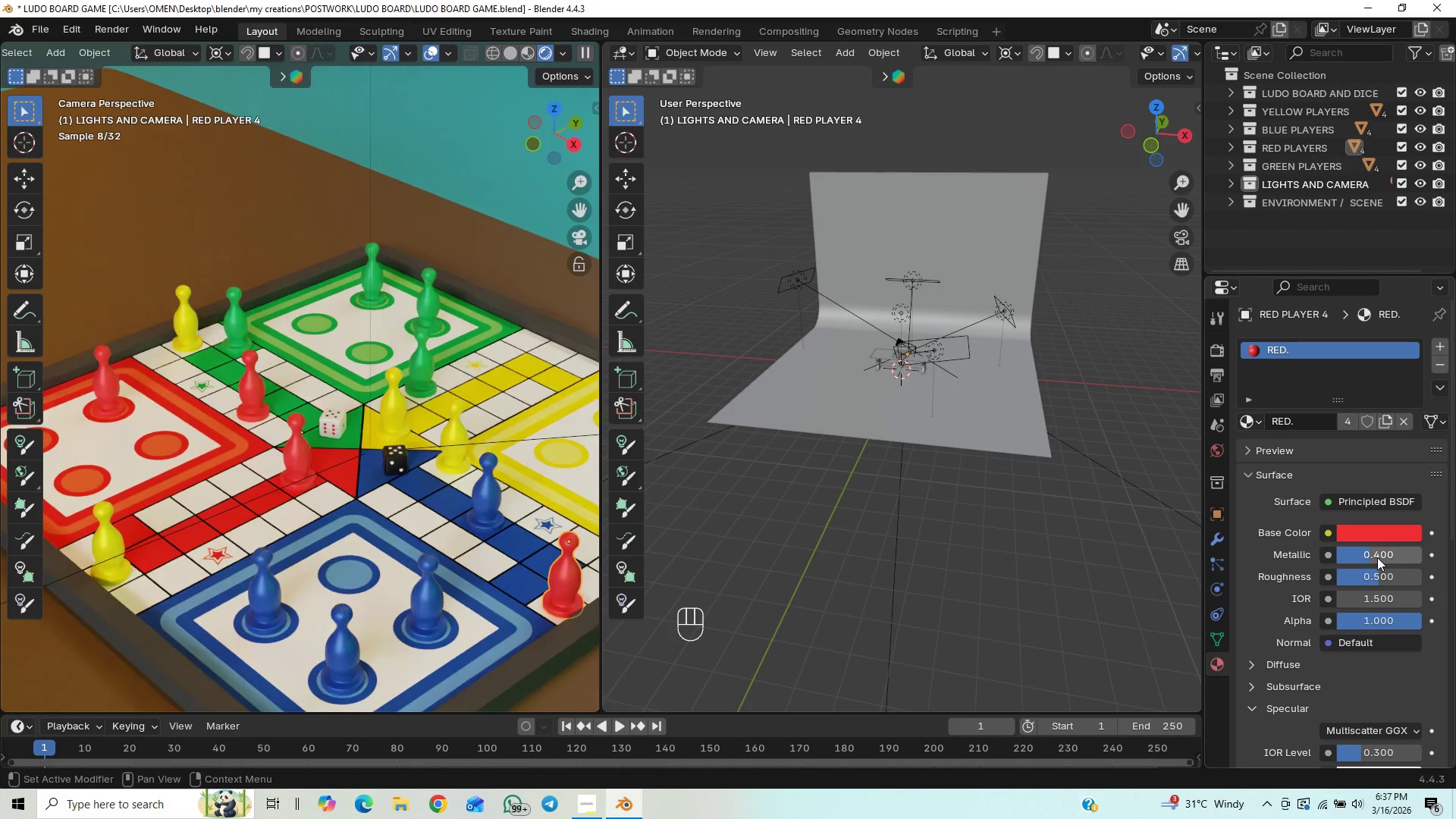 
left_click([1377, 557])
 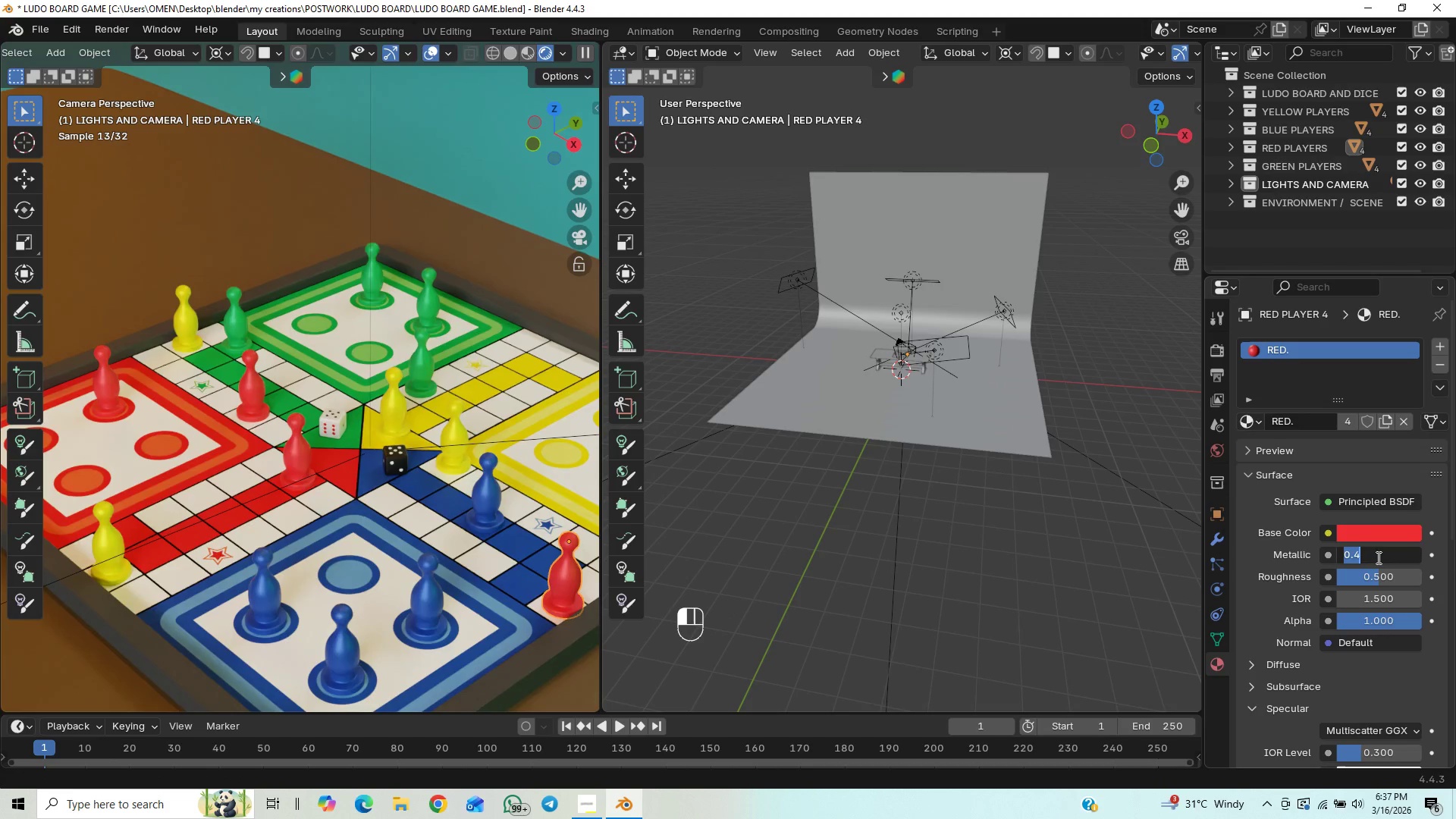 
key(0)
 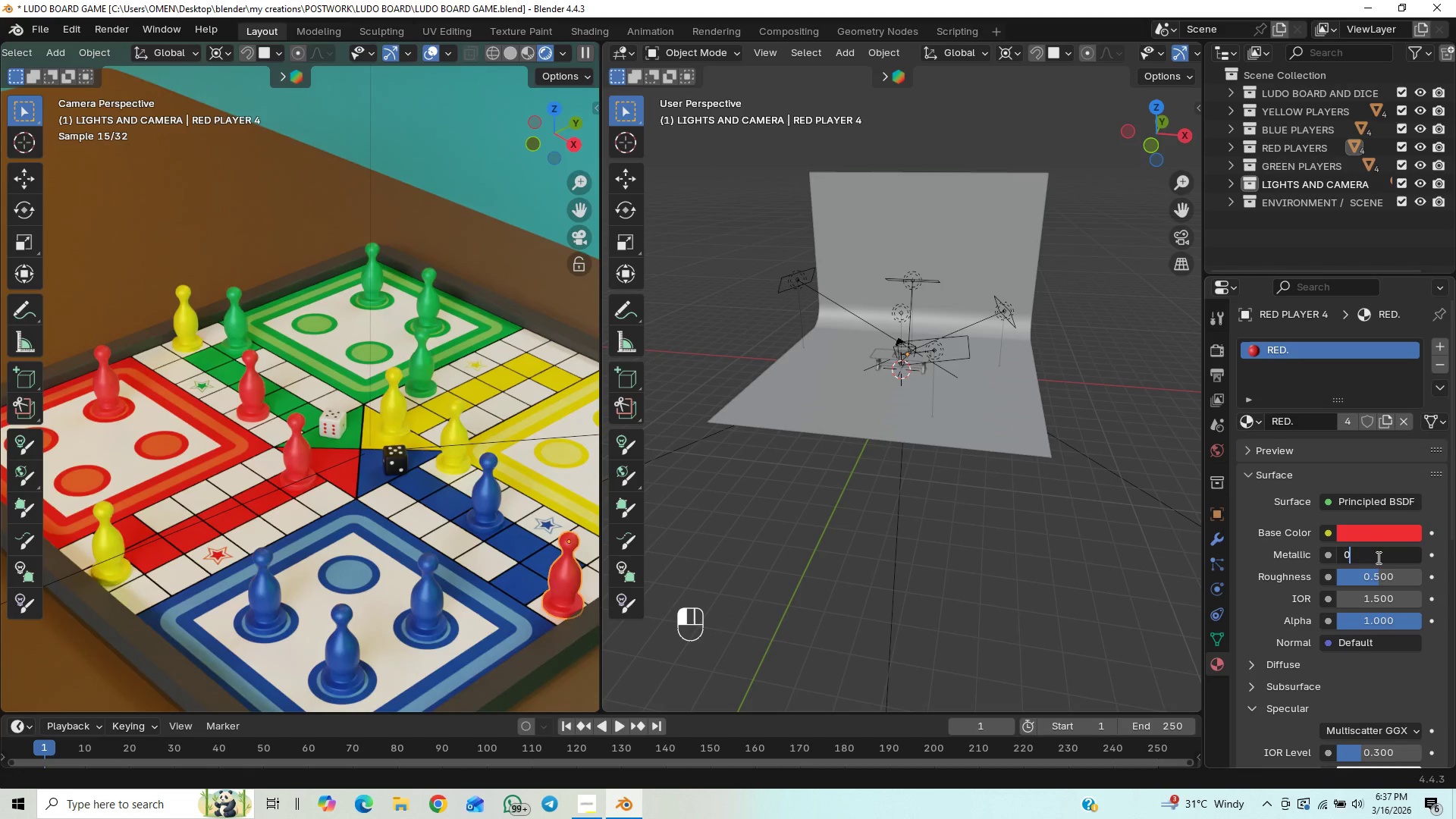 
key(Period)
 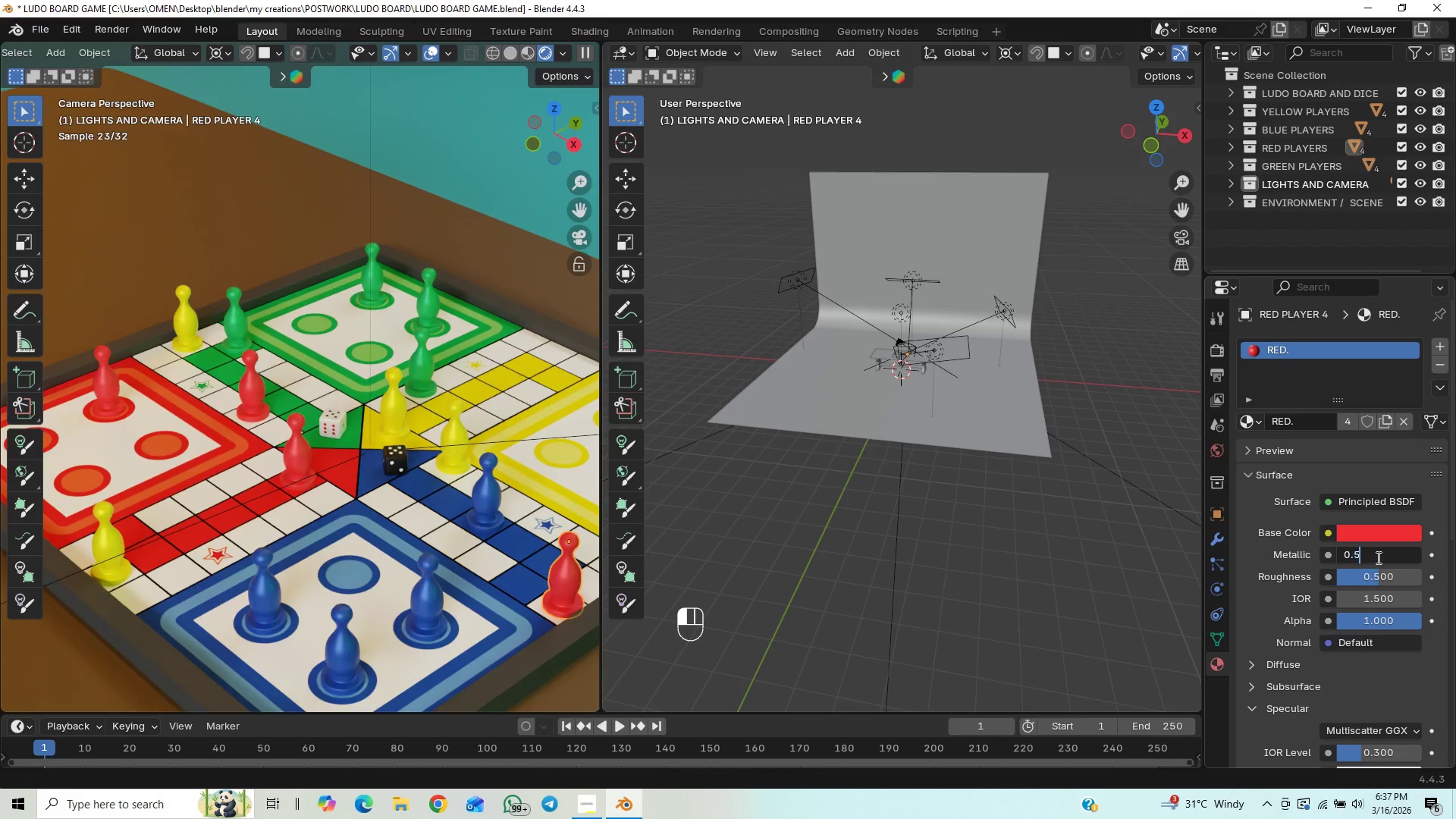 
key(5)
 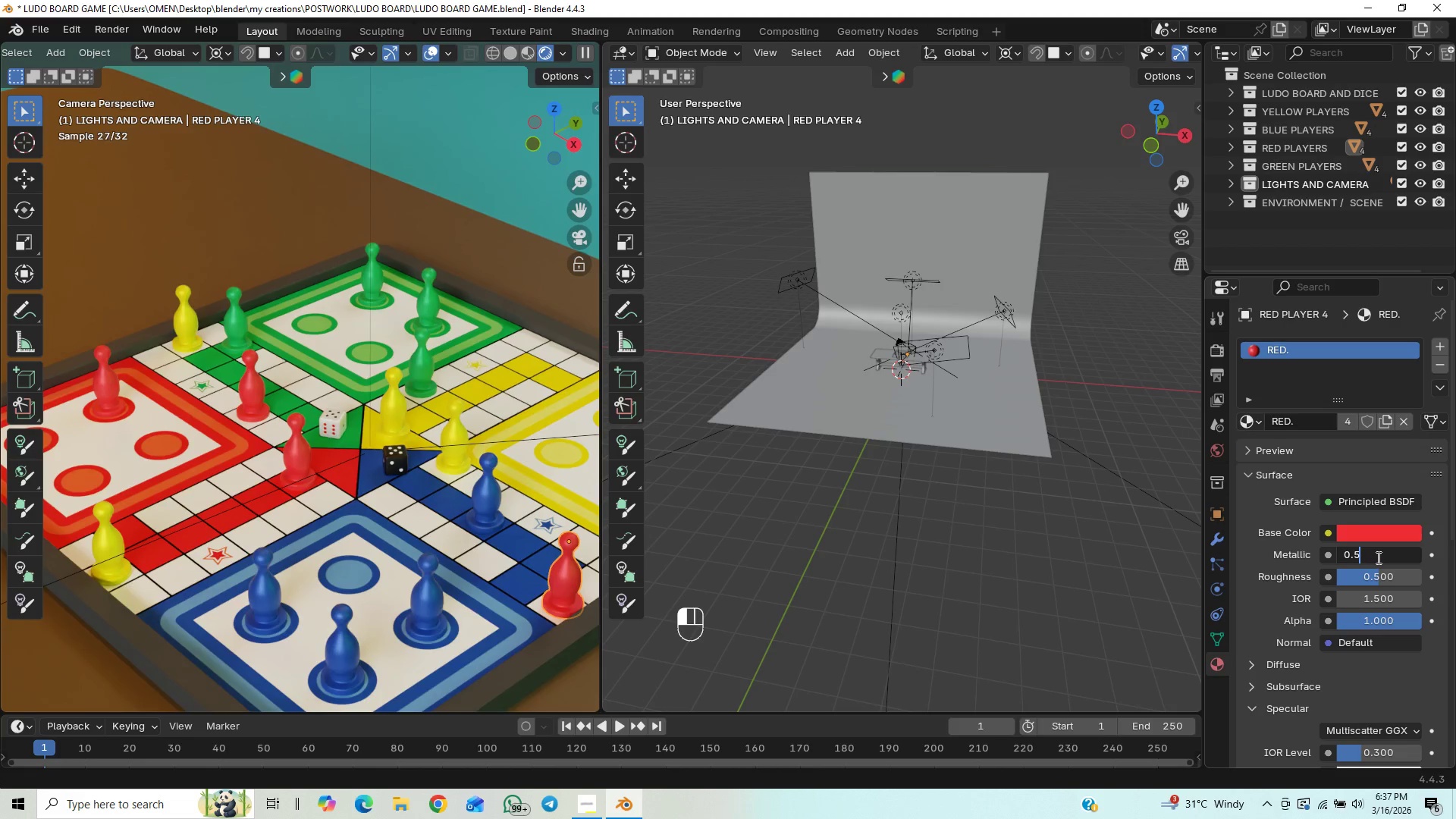 
key(Enter)
 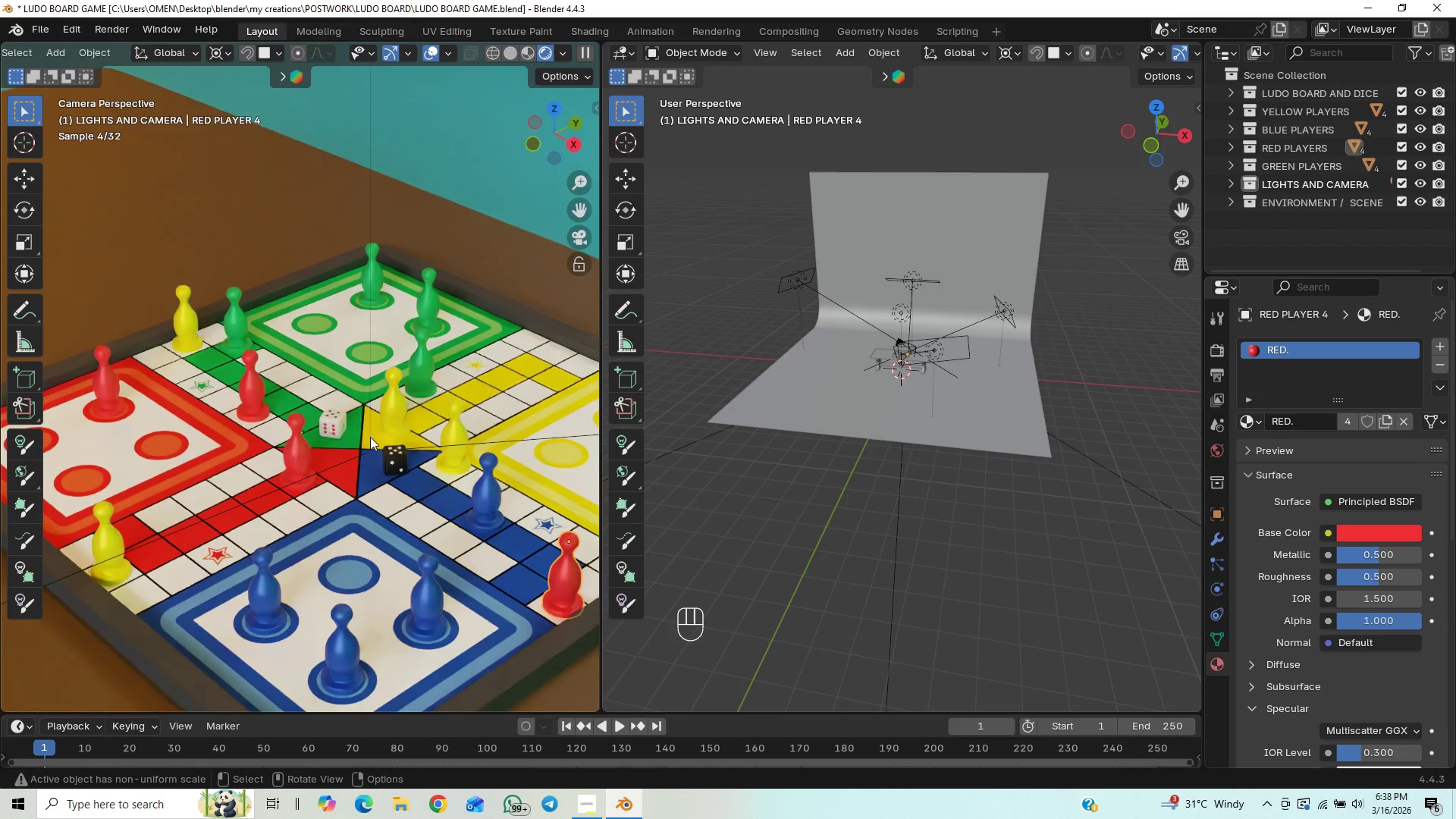 
left_click([388, 419])
 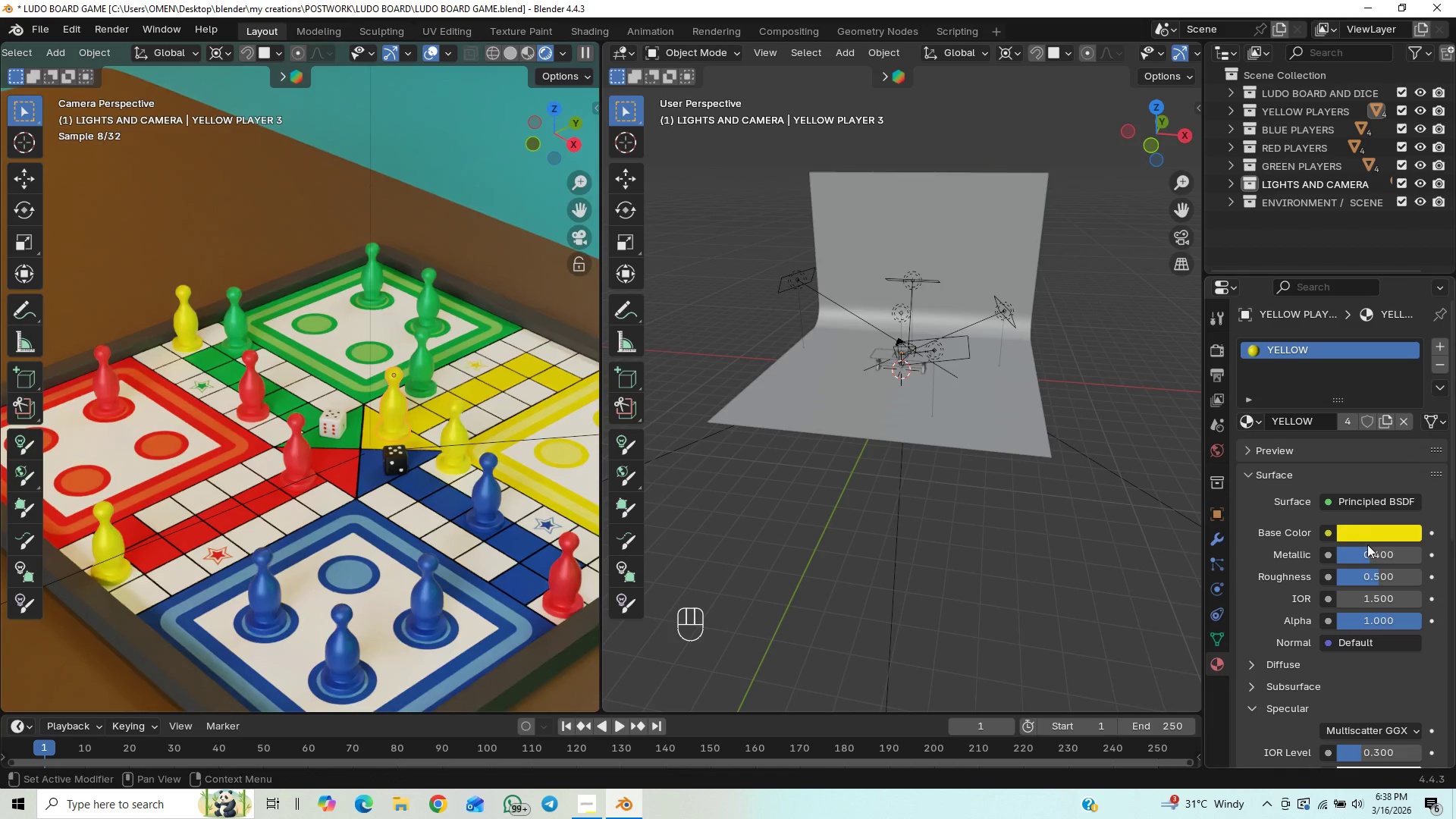 
left_click([1370, 554])
 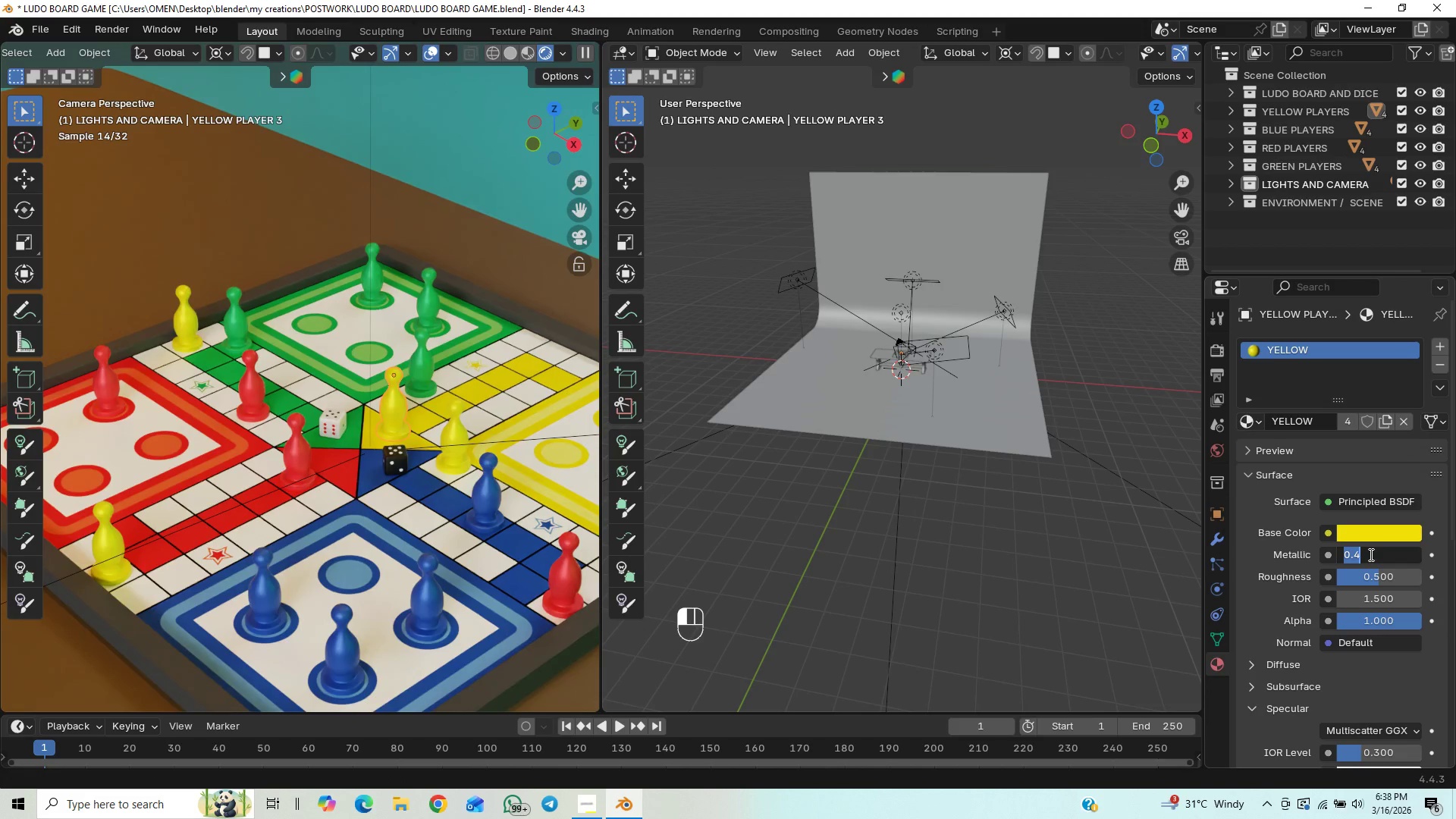 
key(0)
 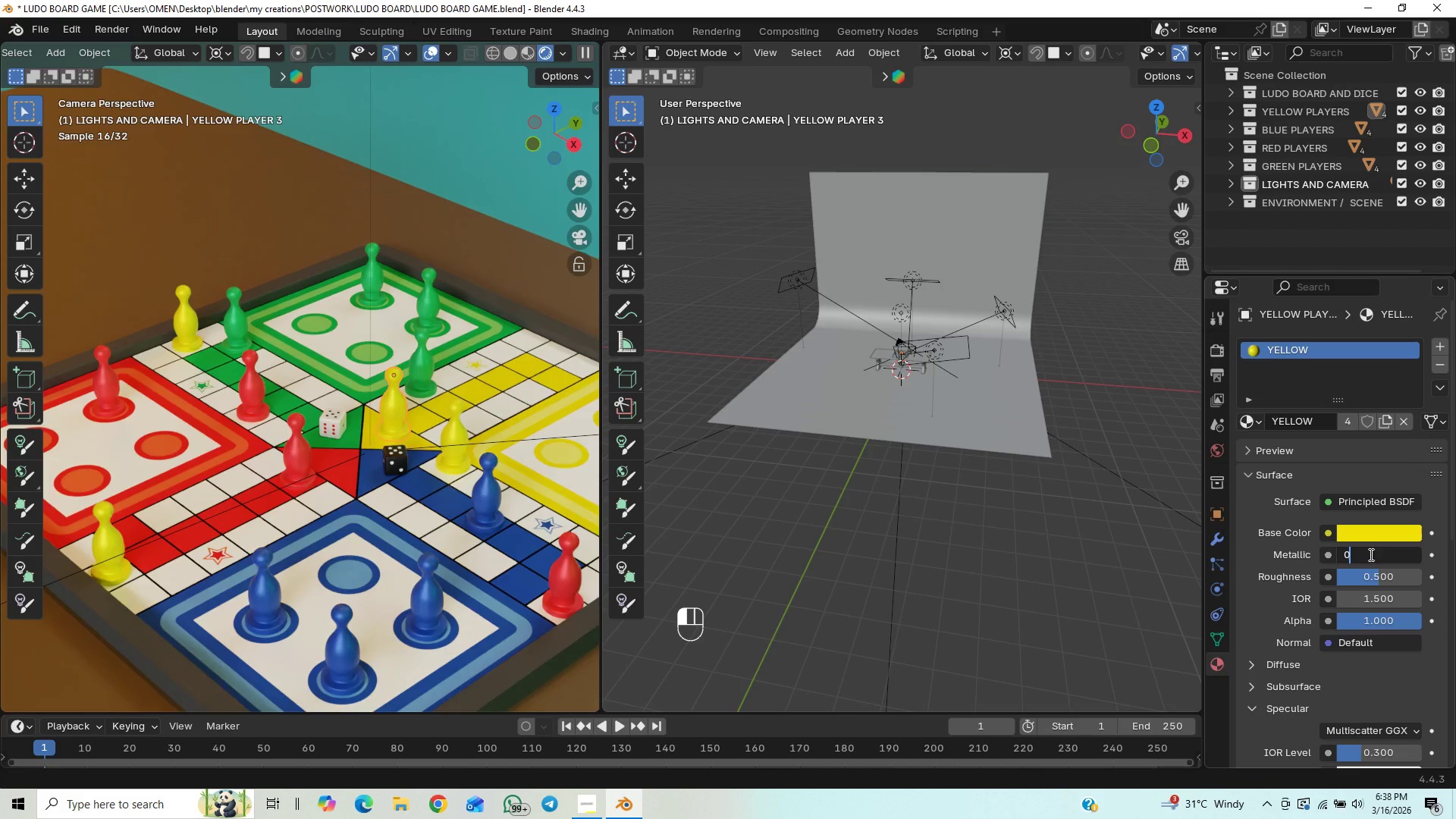 
key(Period)
 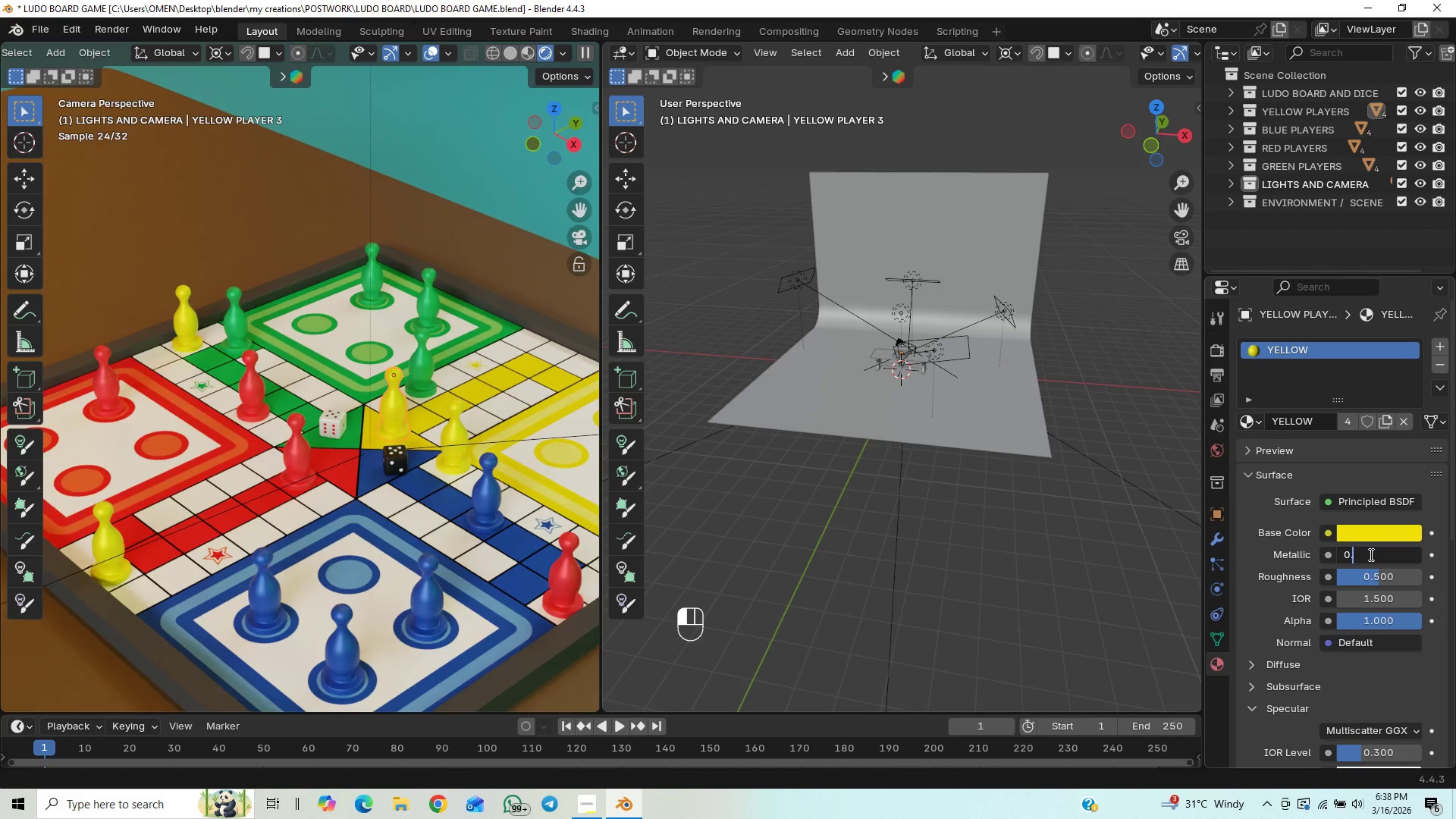 
key(5)
 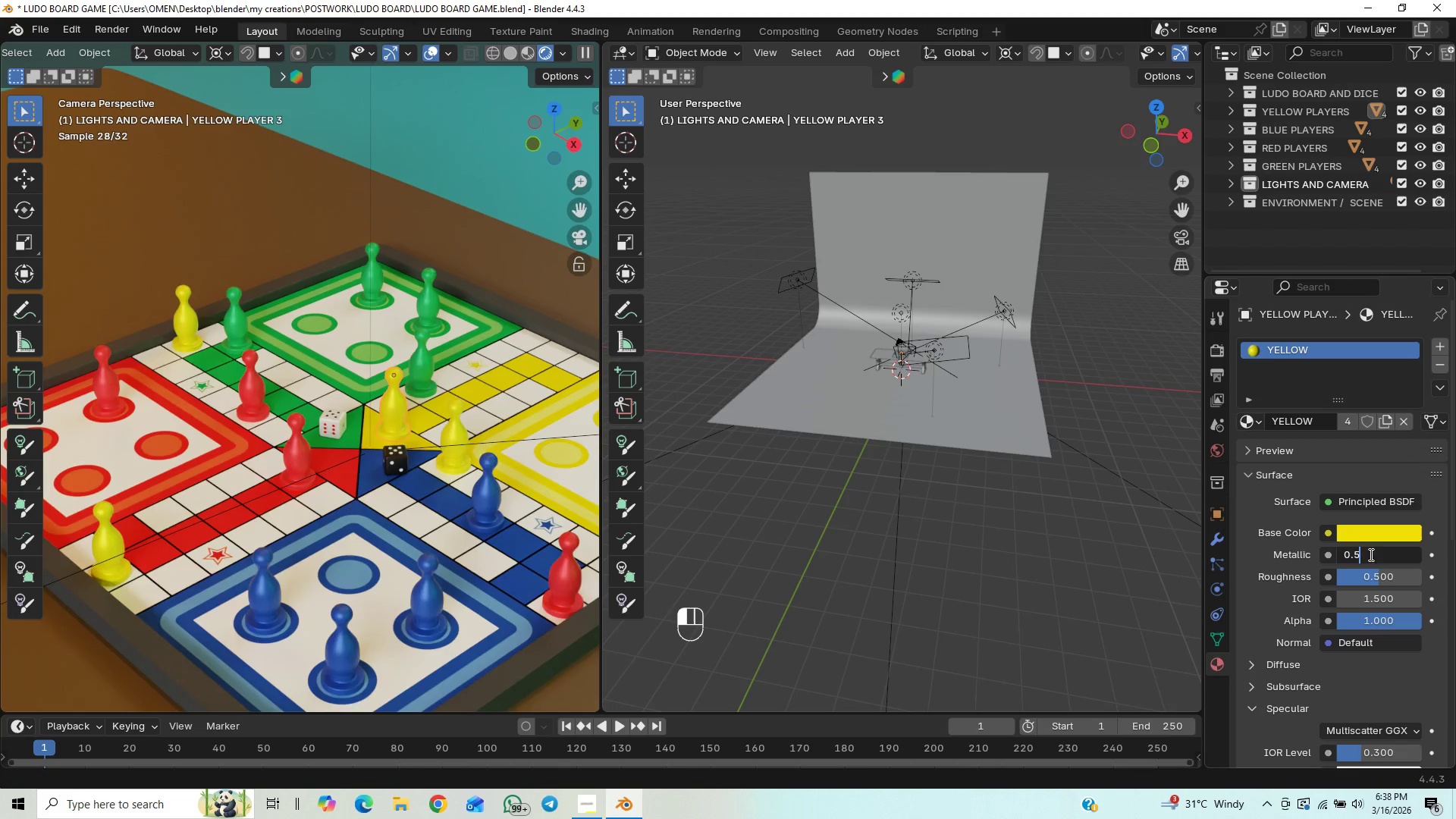 
key(Enter)
 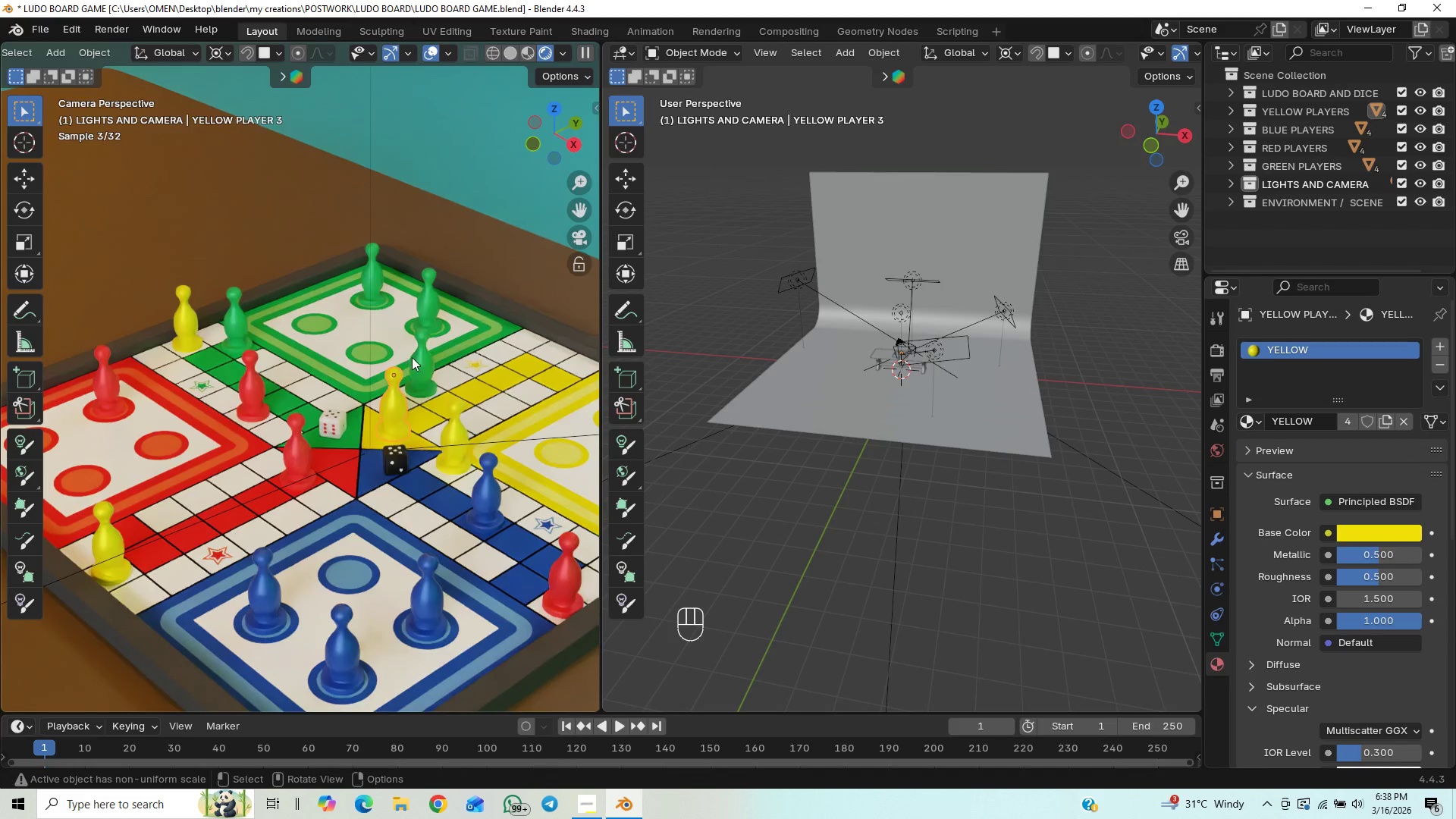 
left_click([424, 359])
 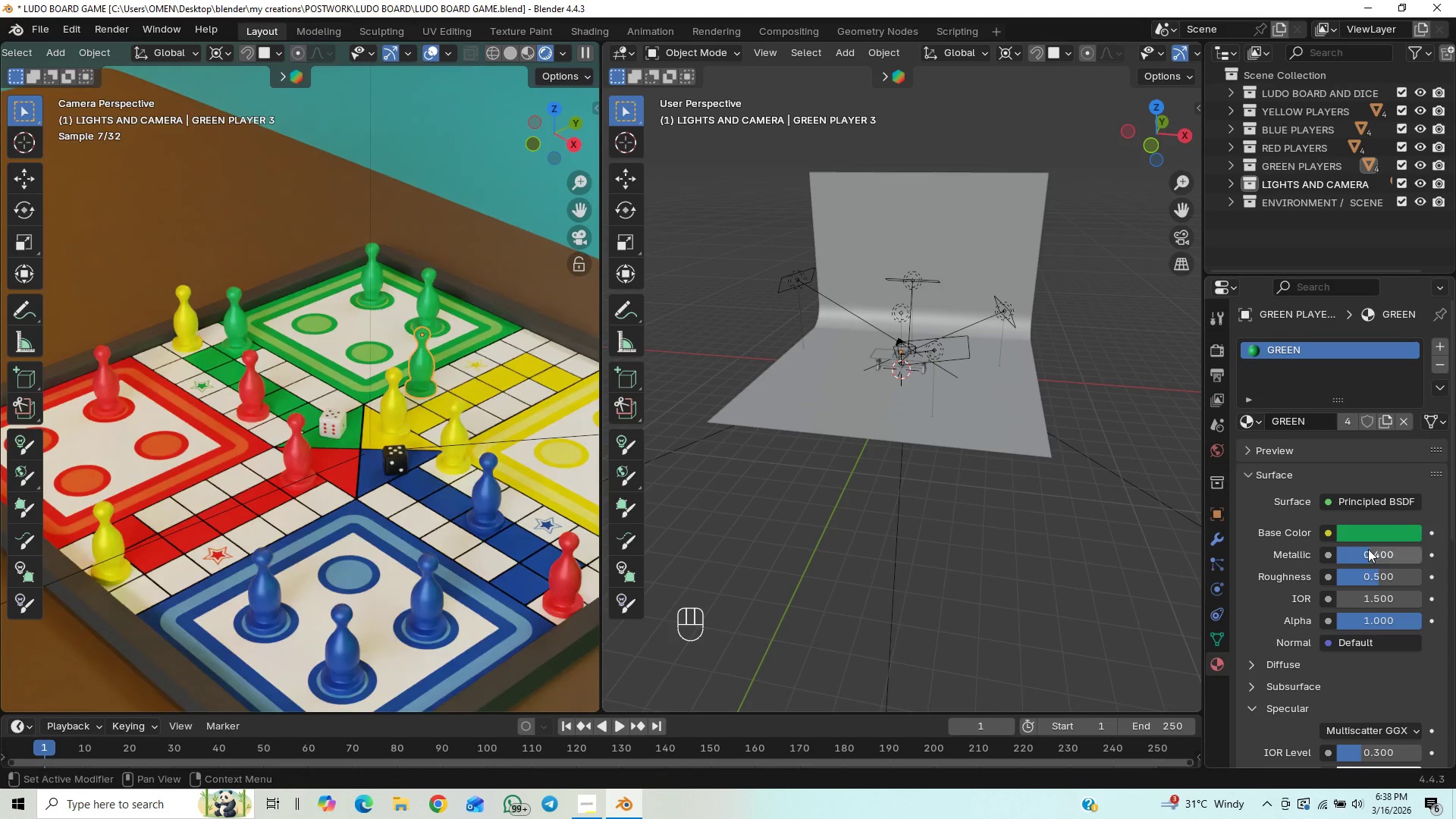 
left_click([1382, 549])
 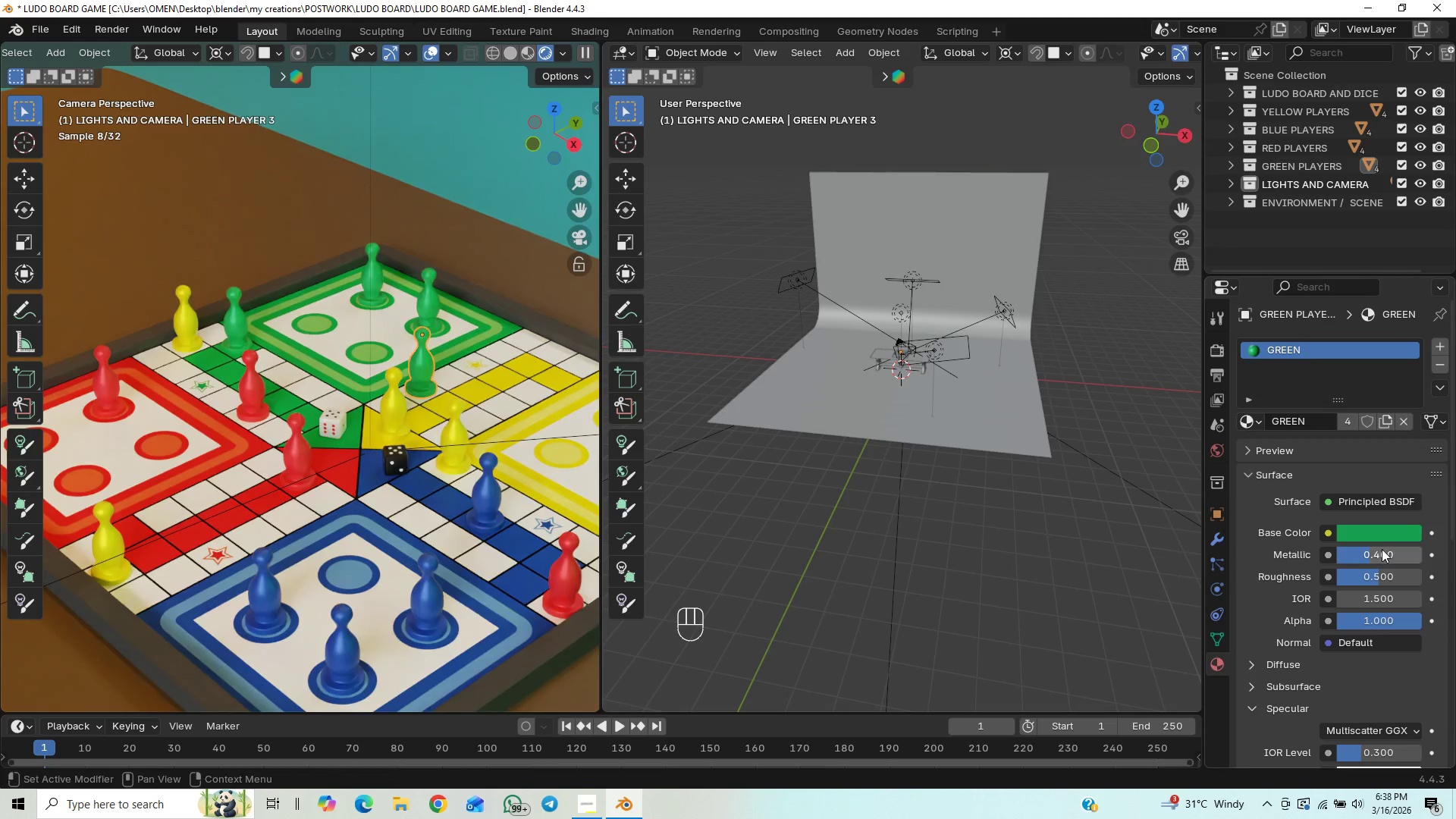 
left_click([1382, 549])
 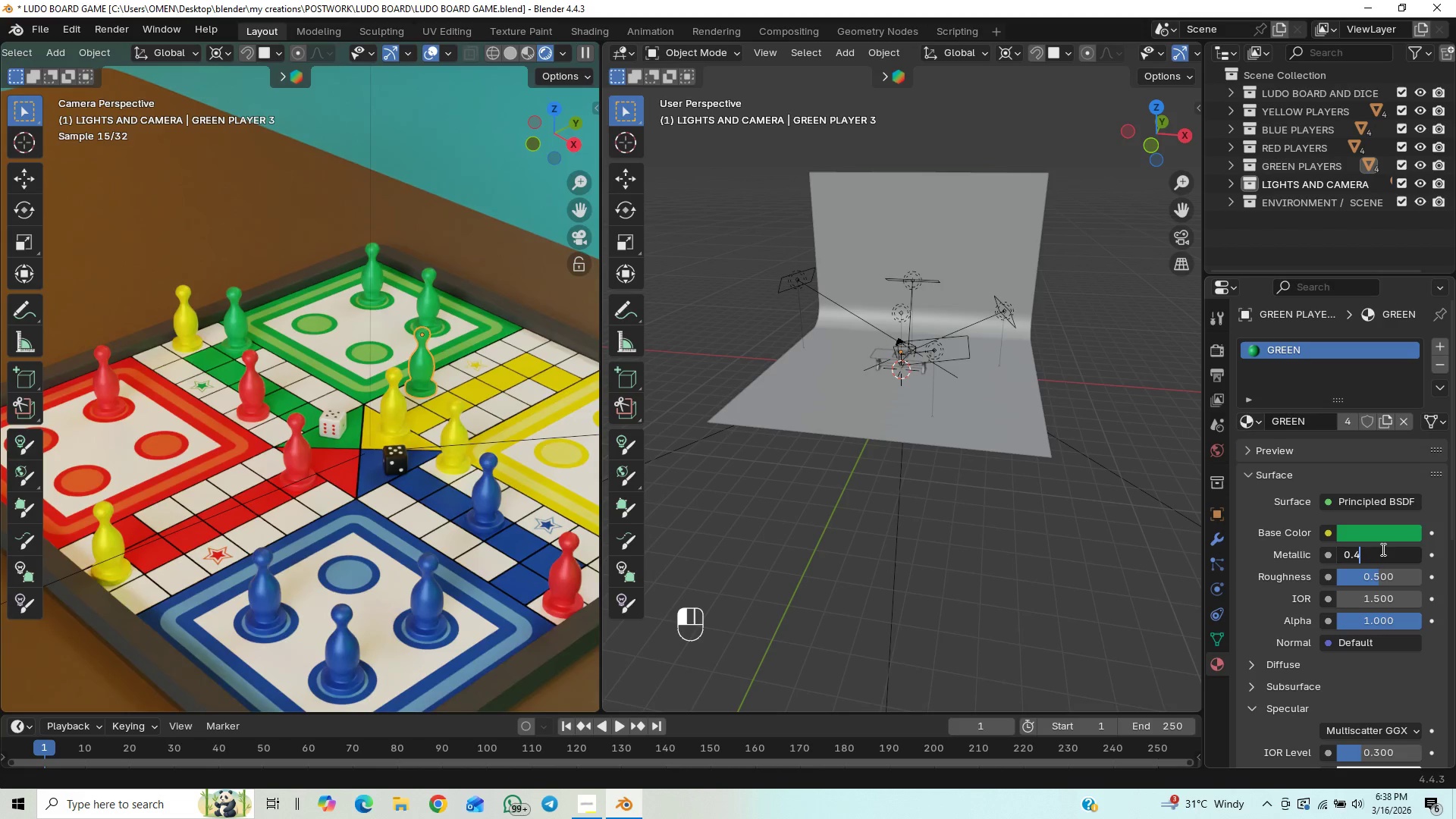 
key(Backslash)
 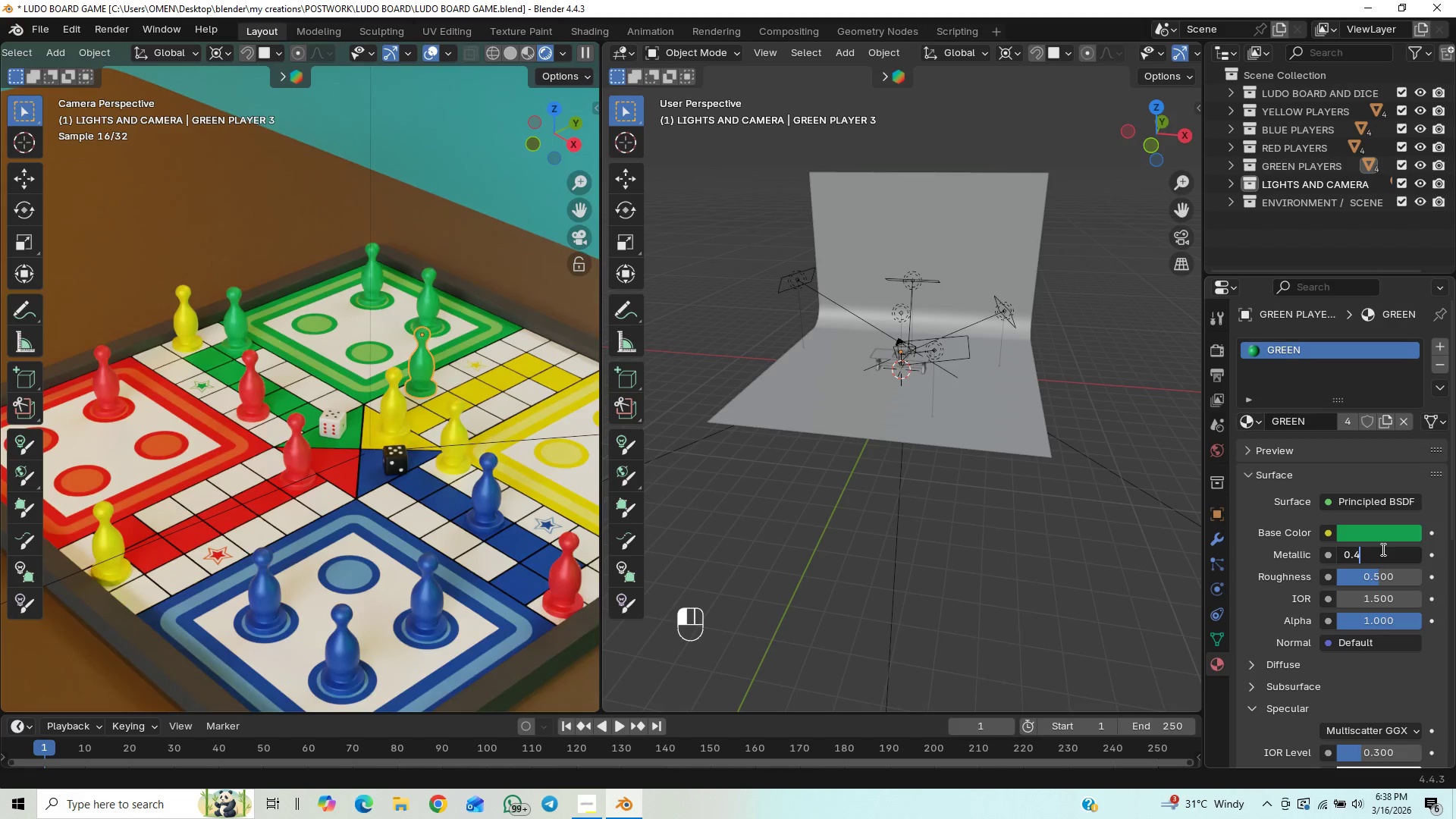 
key(Backspace)
 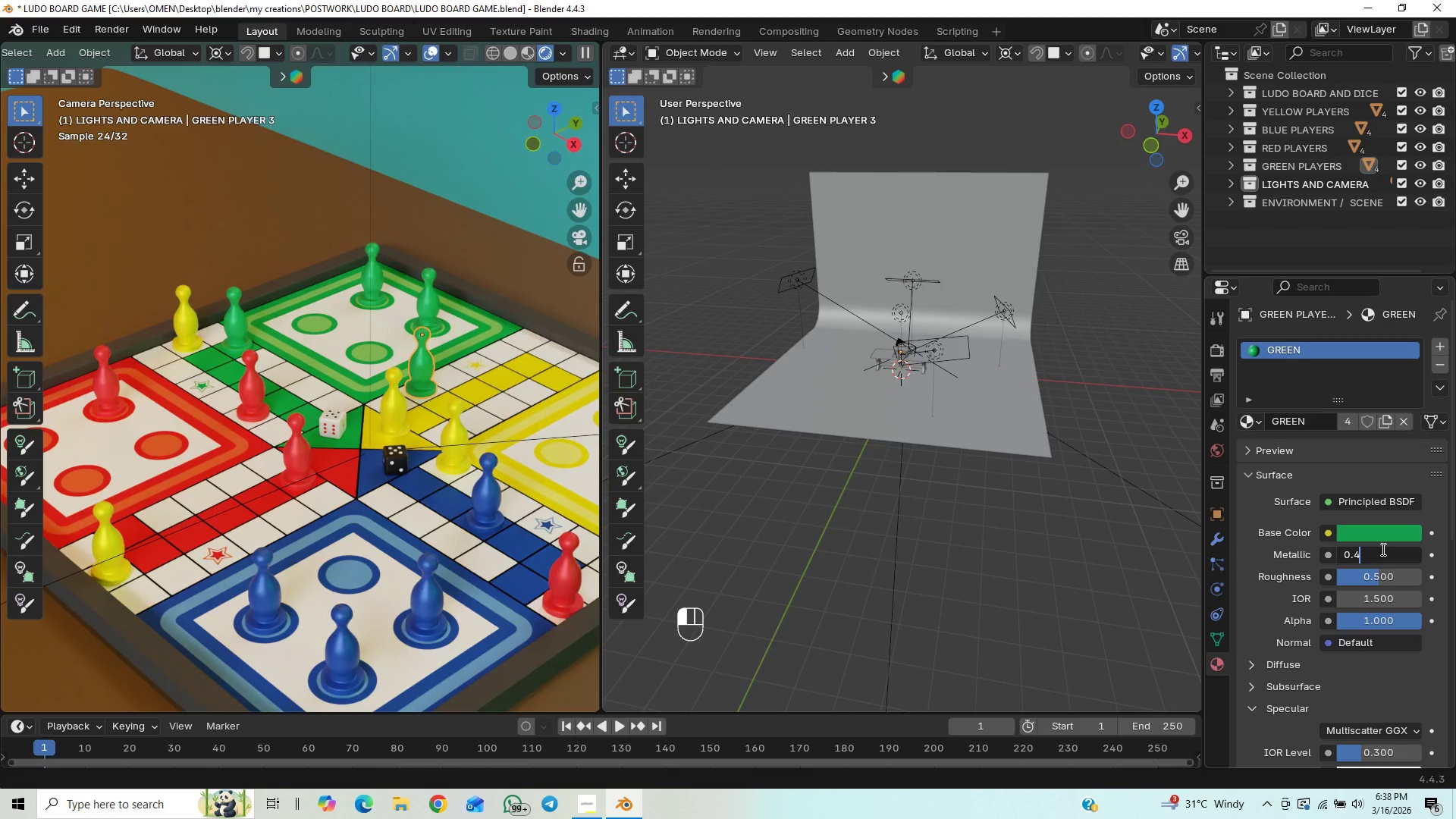 
key(Backspace)
 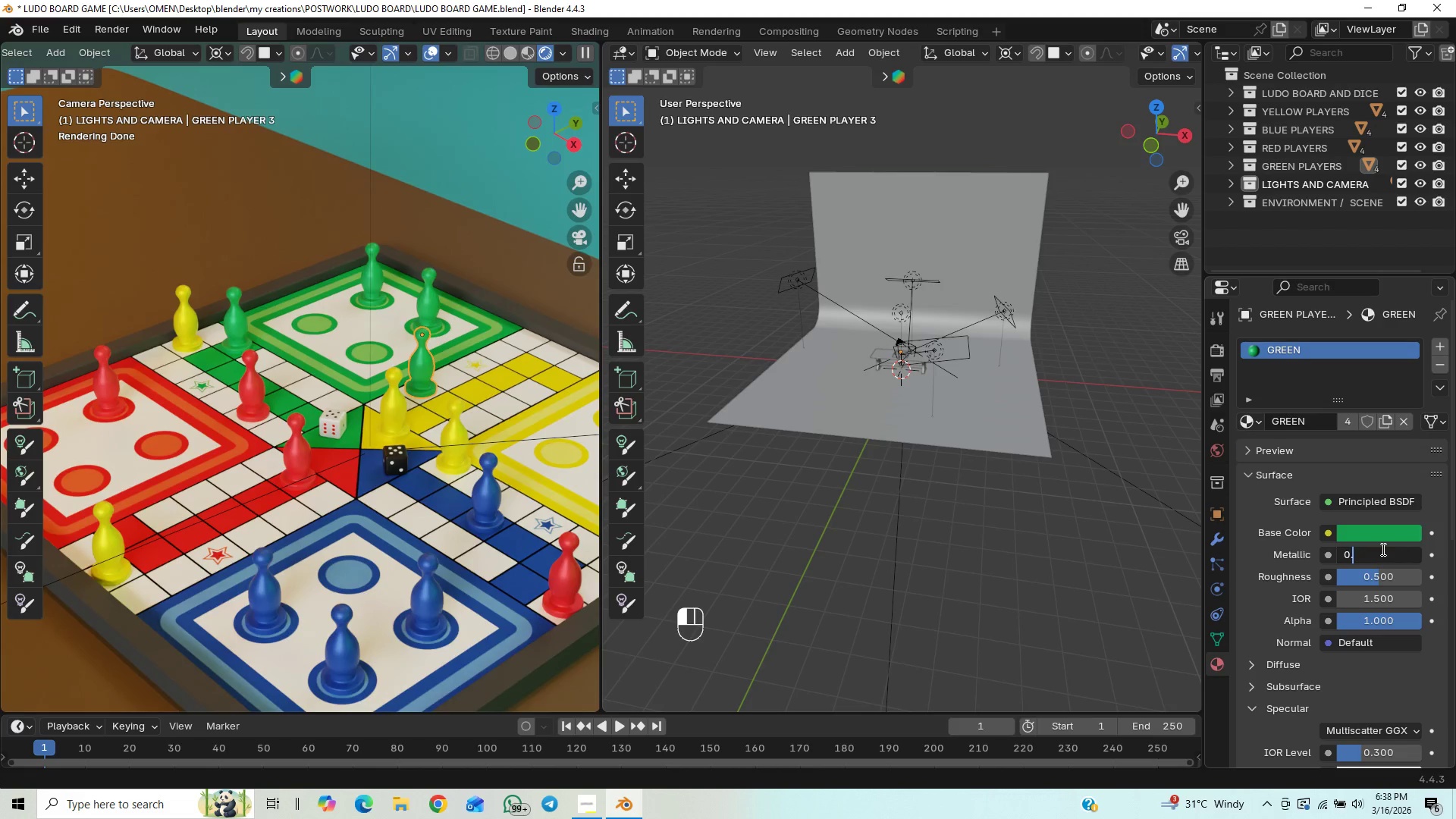 
key(5)
 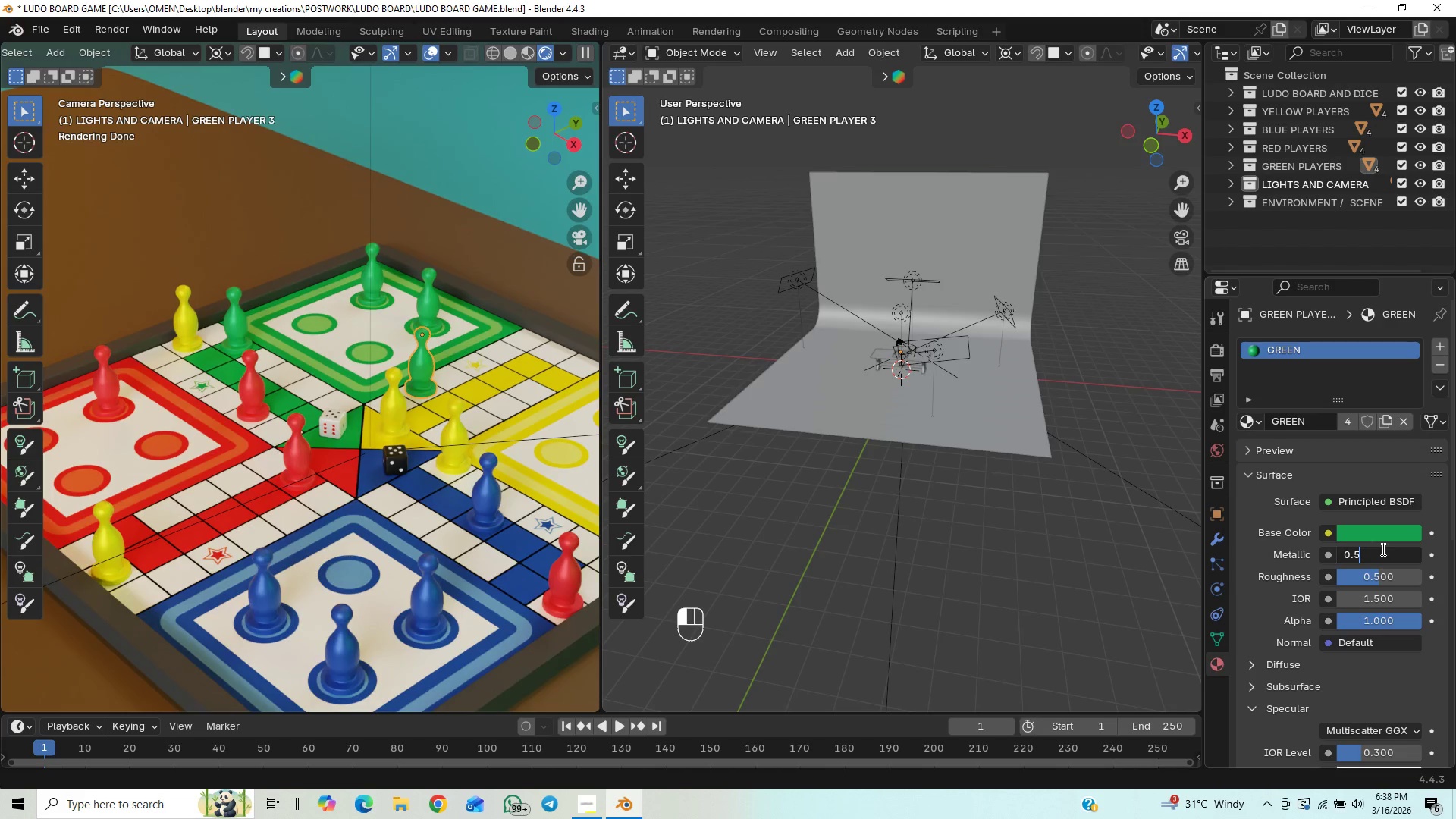 
key(Enter)
 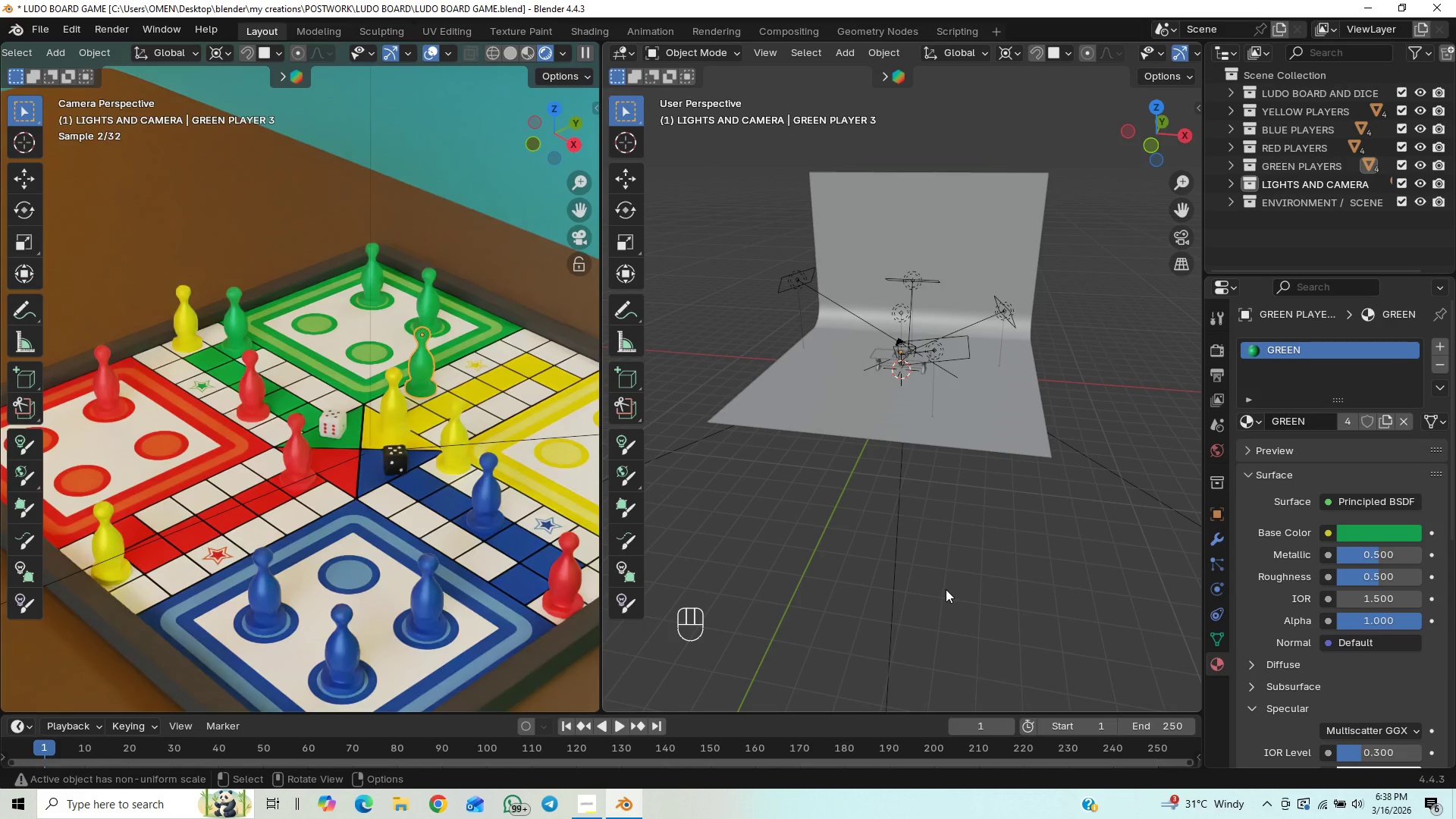 
key(Control+S)
 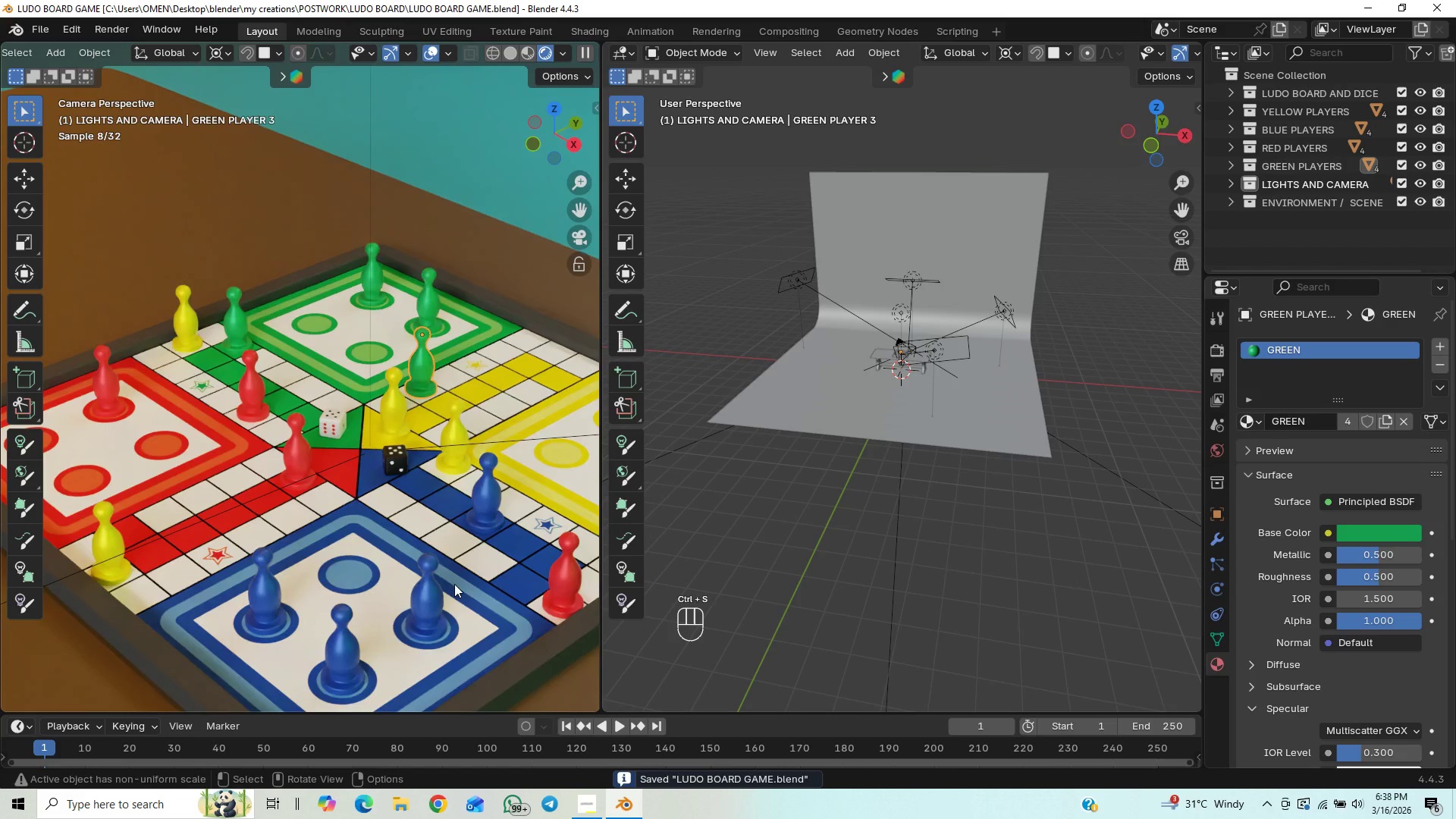 
scroll: coordinate [432, 548], scroll_direction: down, amount: 5.0
 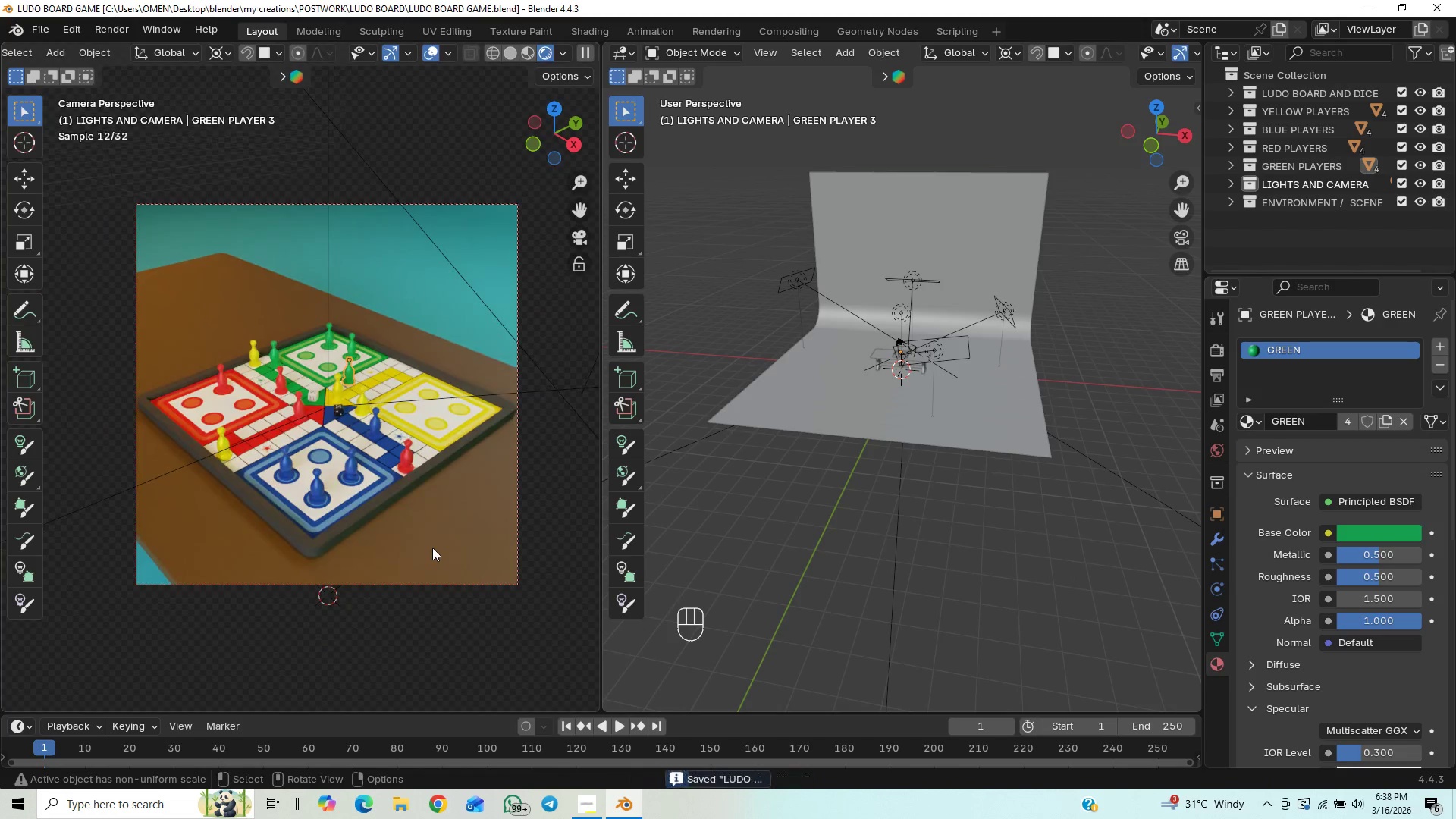 
key(Control+S)
 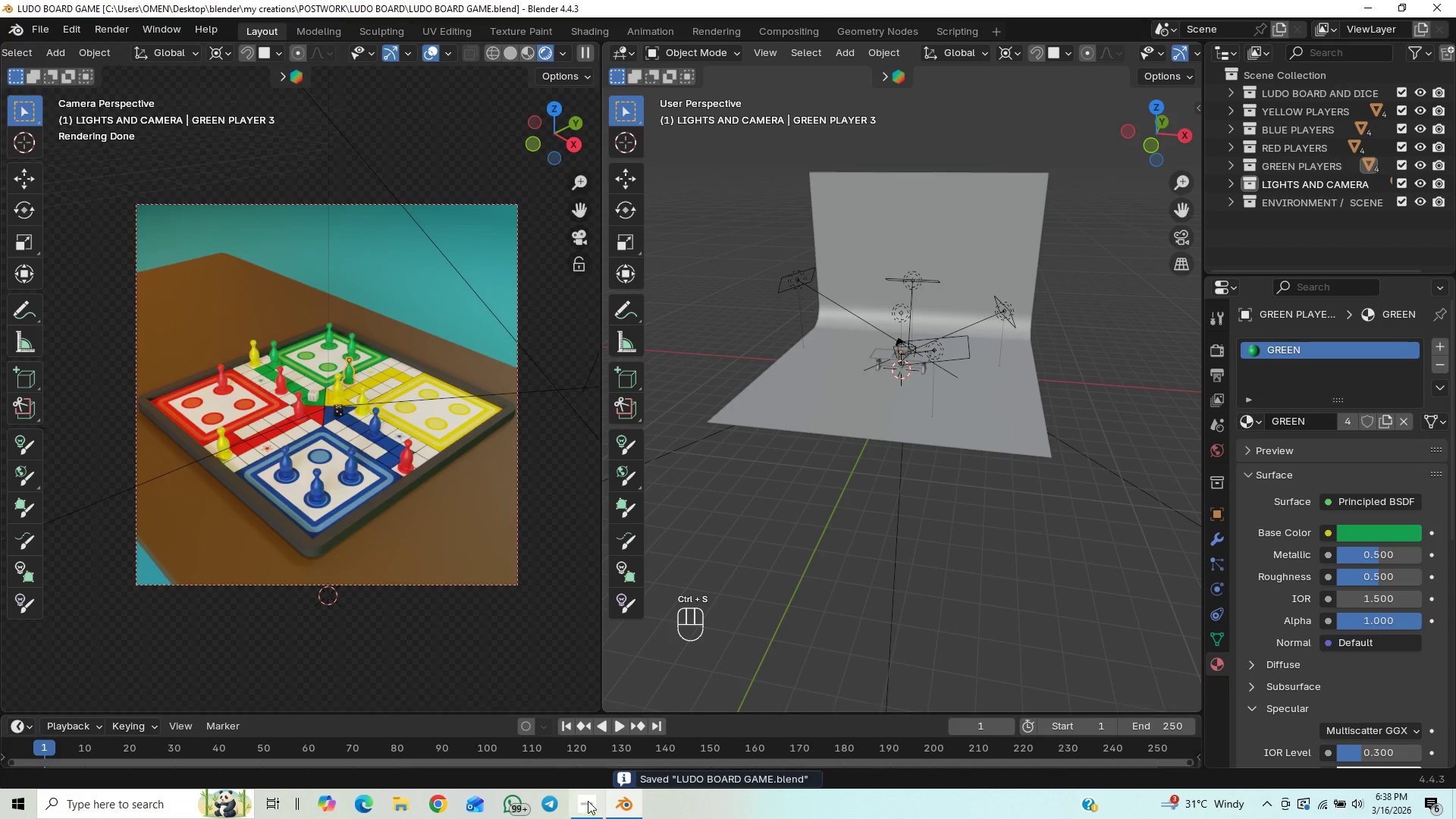 
left_click([588, 802])